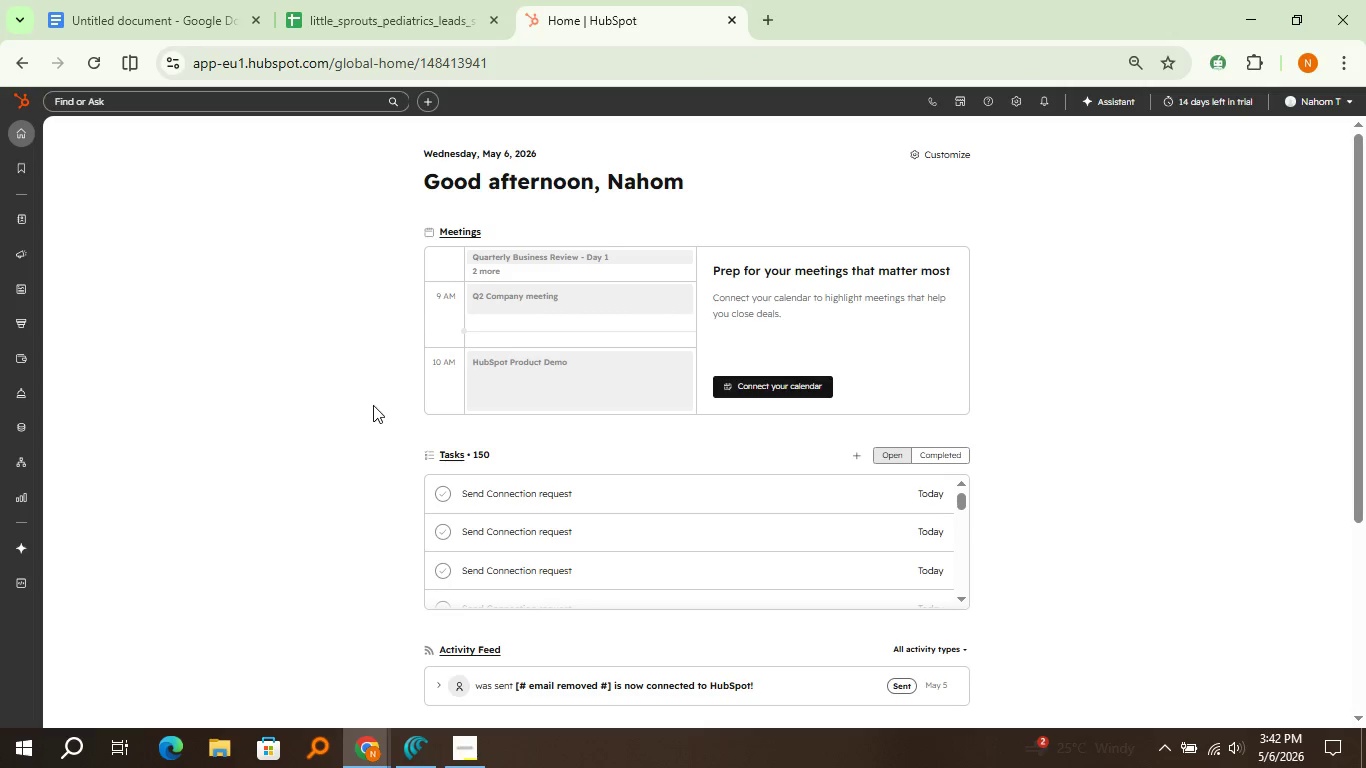 
left_click([33, 226])
 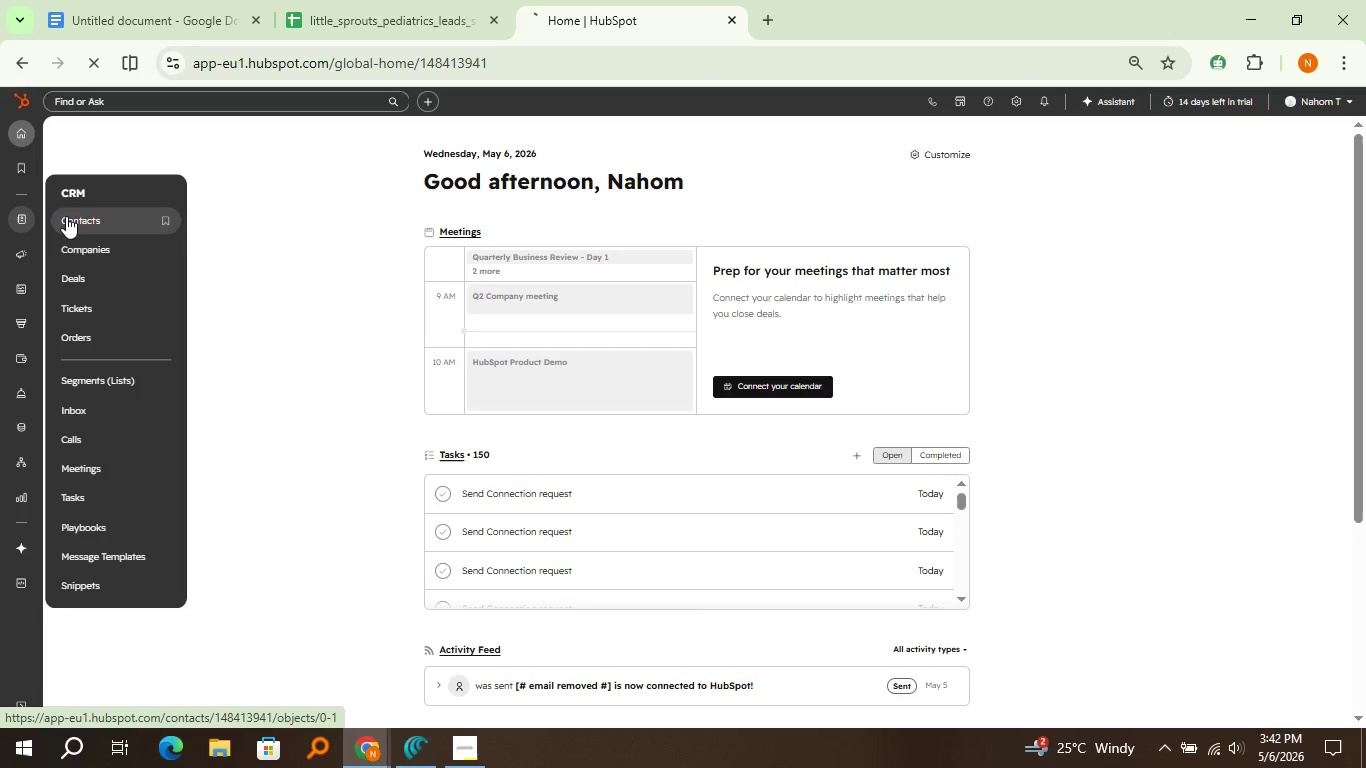 
left_click([66, 216])
 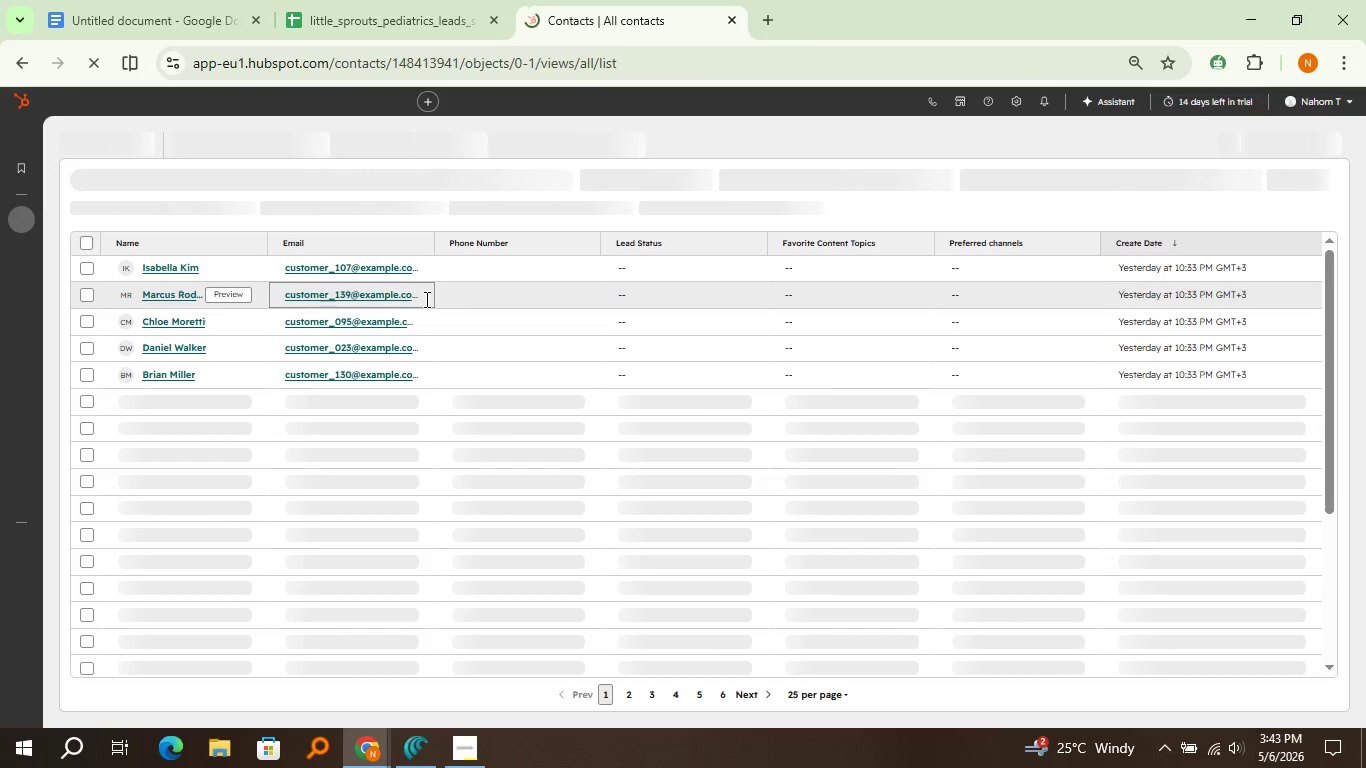 
wait(17.28)
 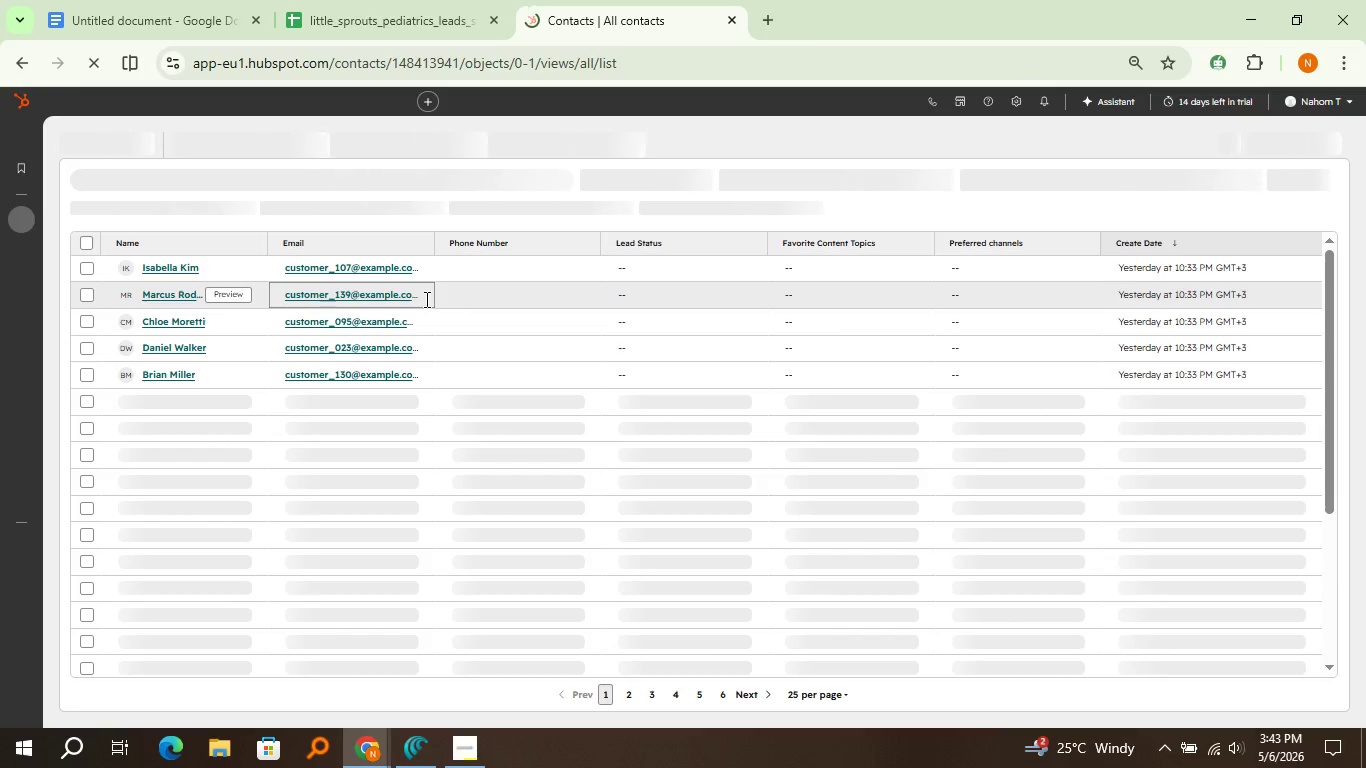 
left_click([91, 245])
 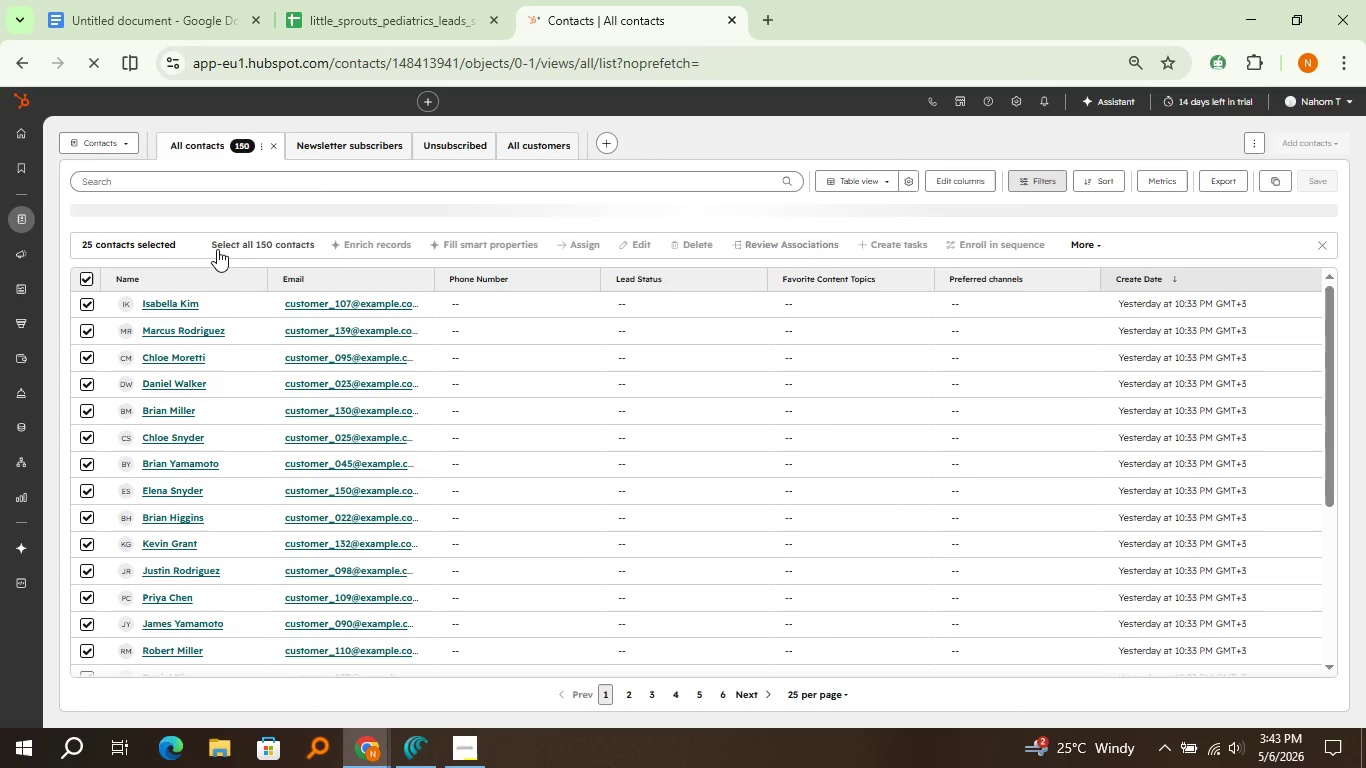 
wait(6.47)
 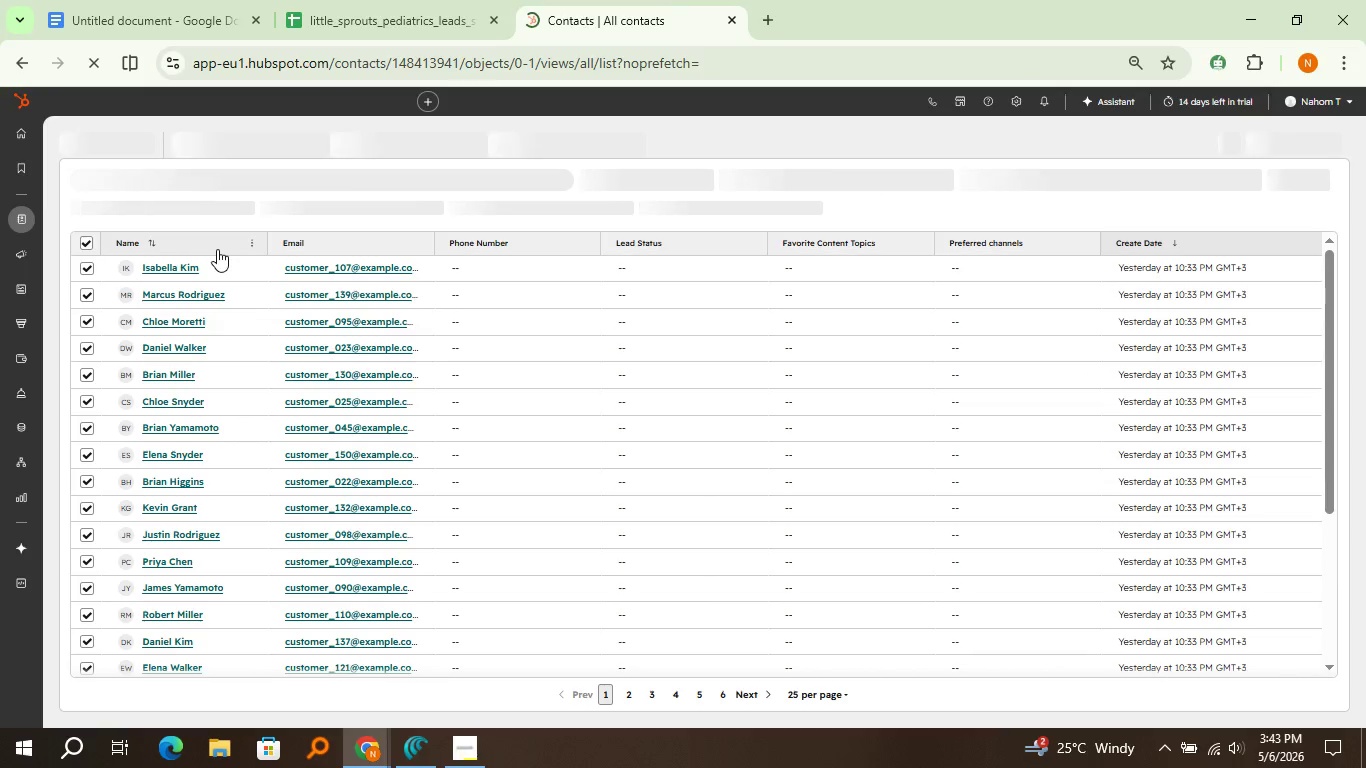 
left_click([228, 246])
 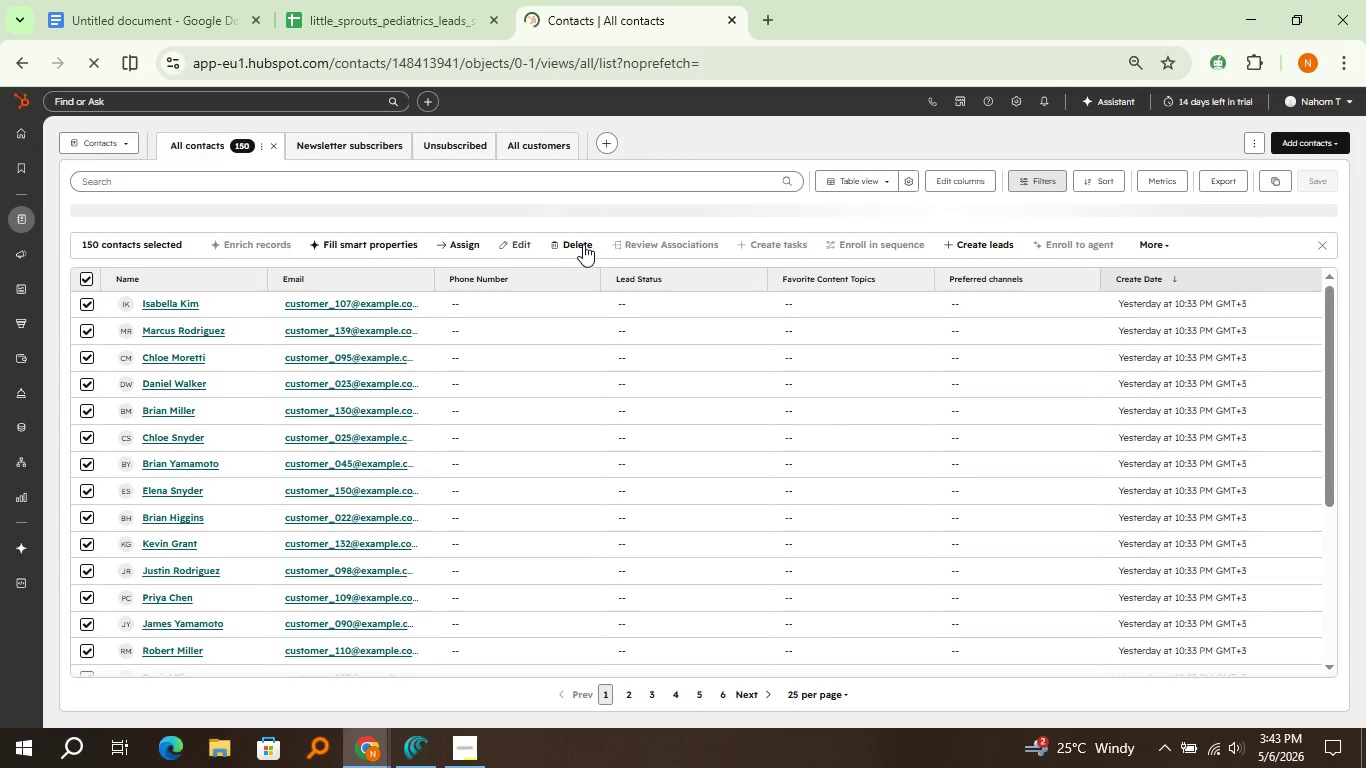 
mouse_move([575, 269])
 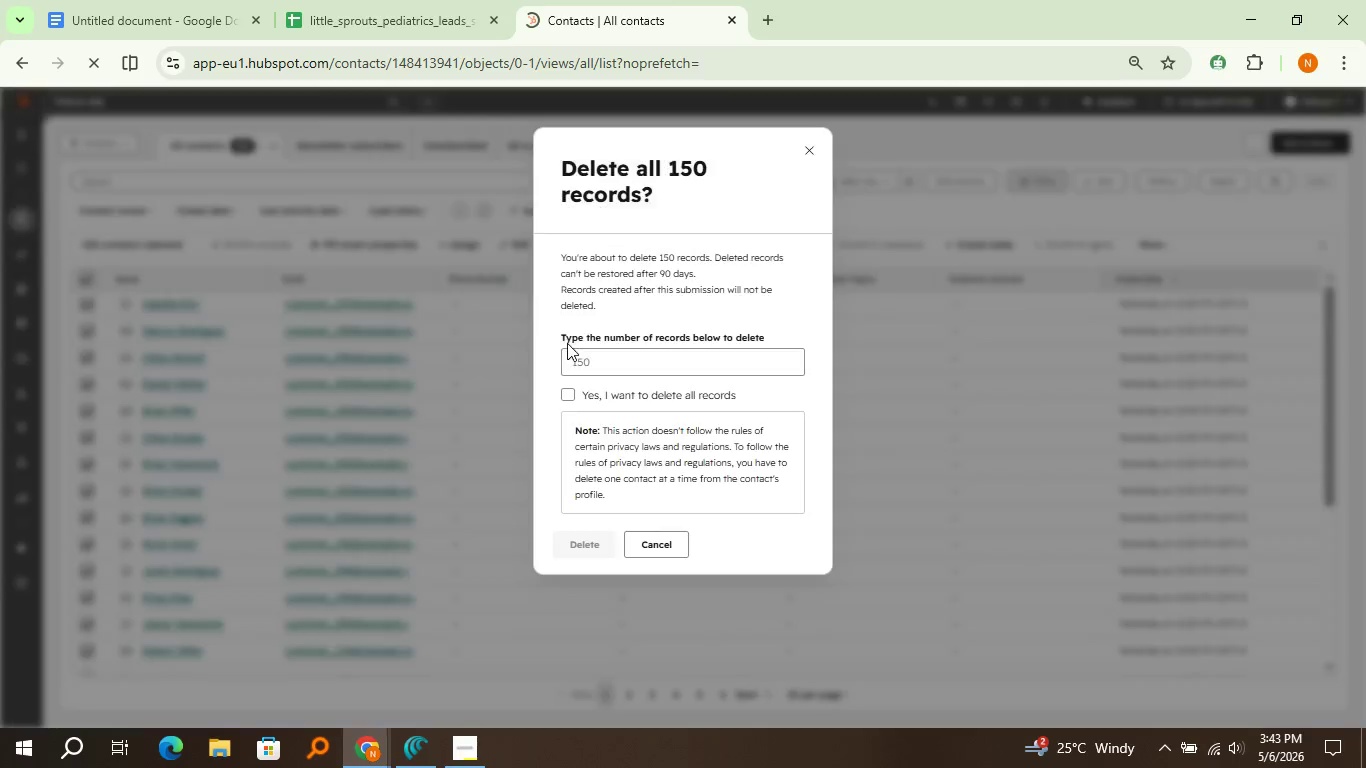 
wait(7.09)
 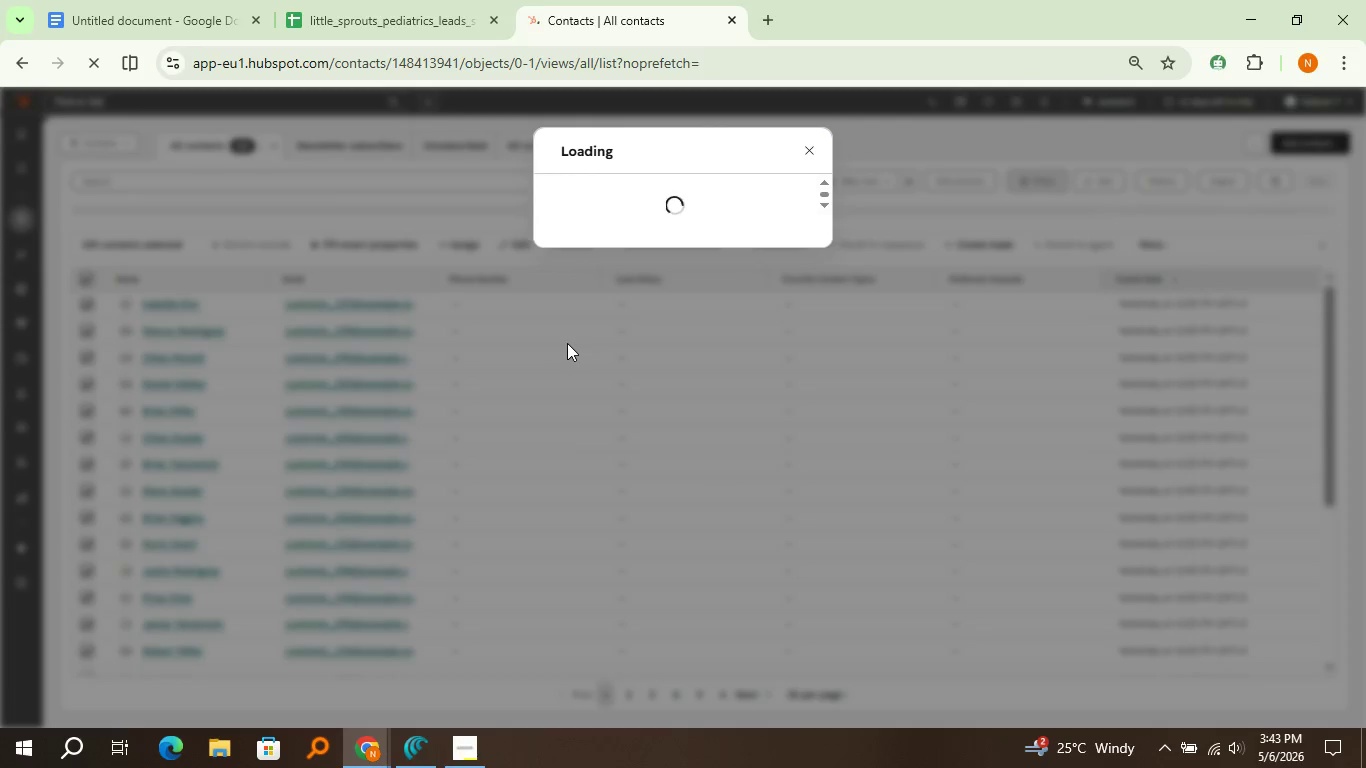 
left_click([563, 394])
 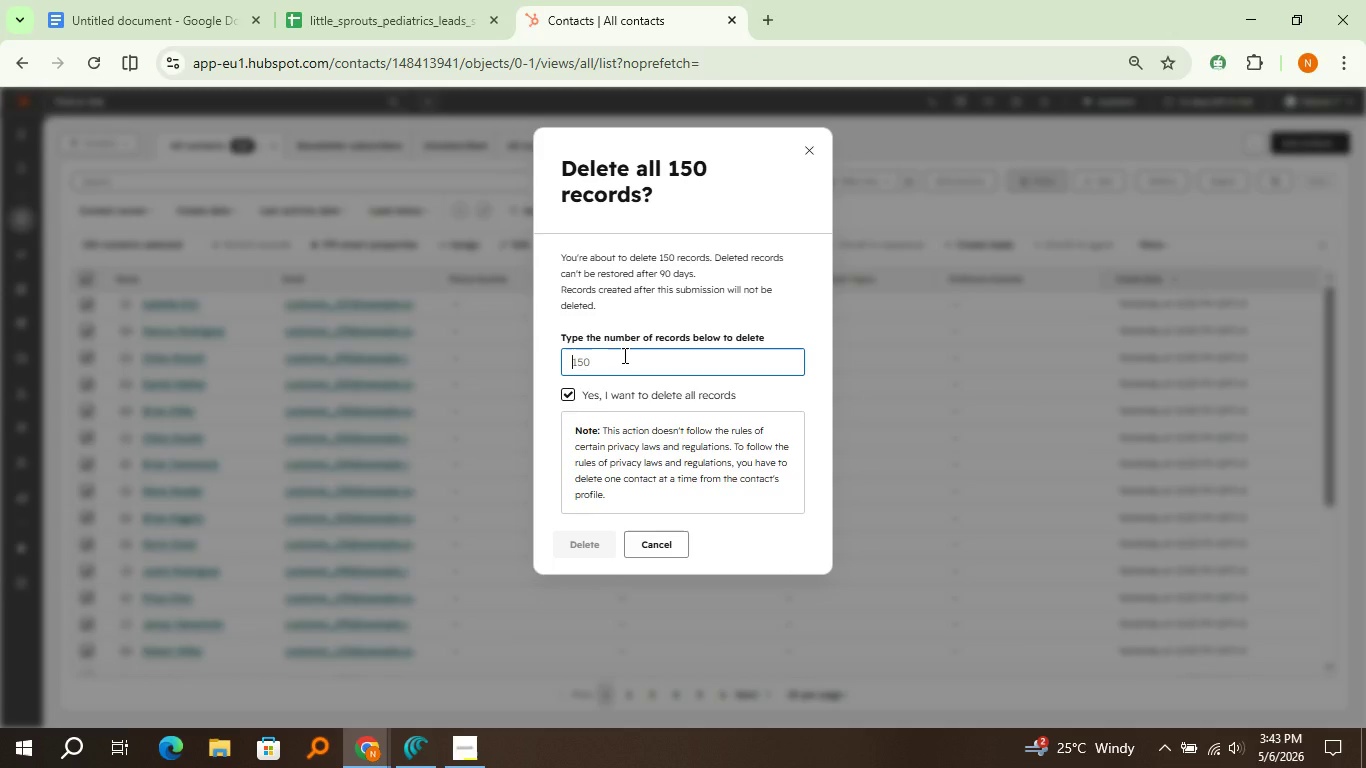 
left_click([623, 355])
 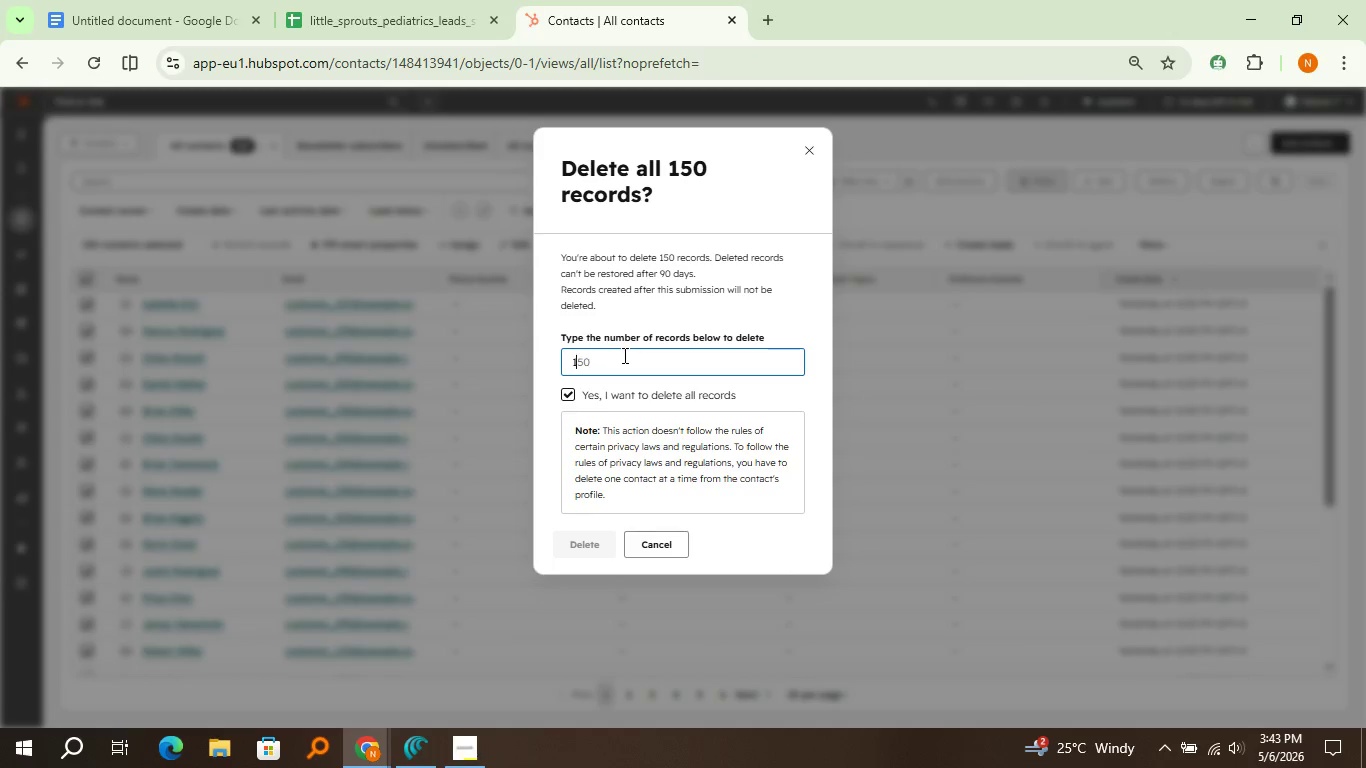 
type(14)
key(Backspace)
type(50)
 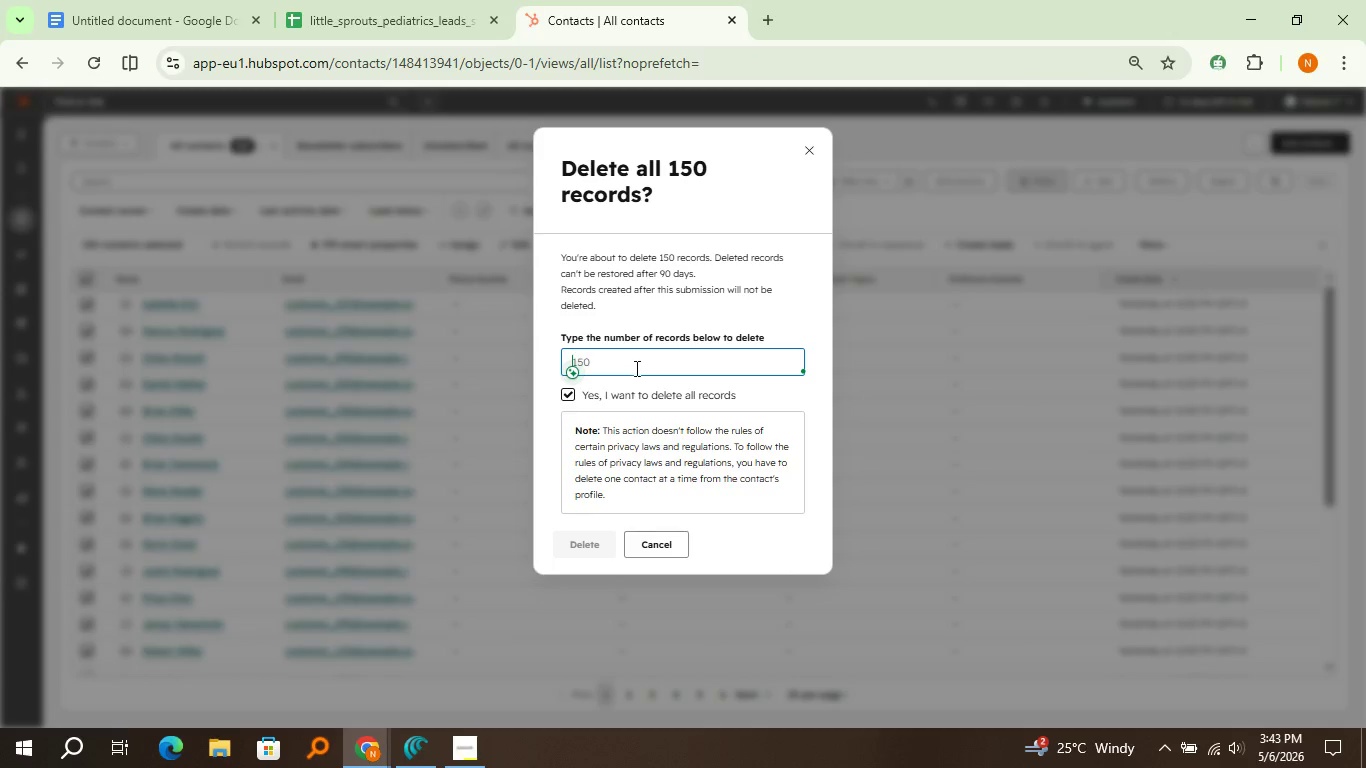 
left_click([635, 376])
 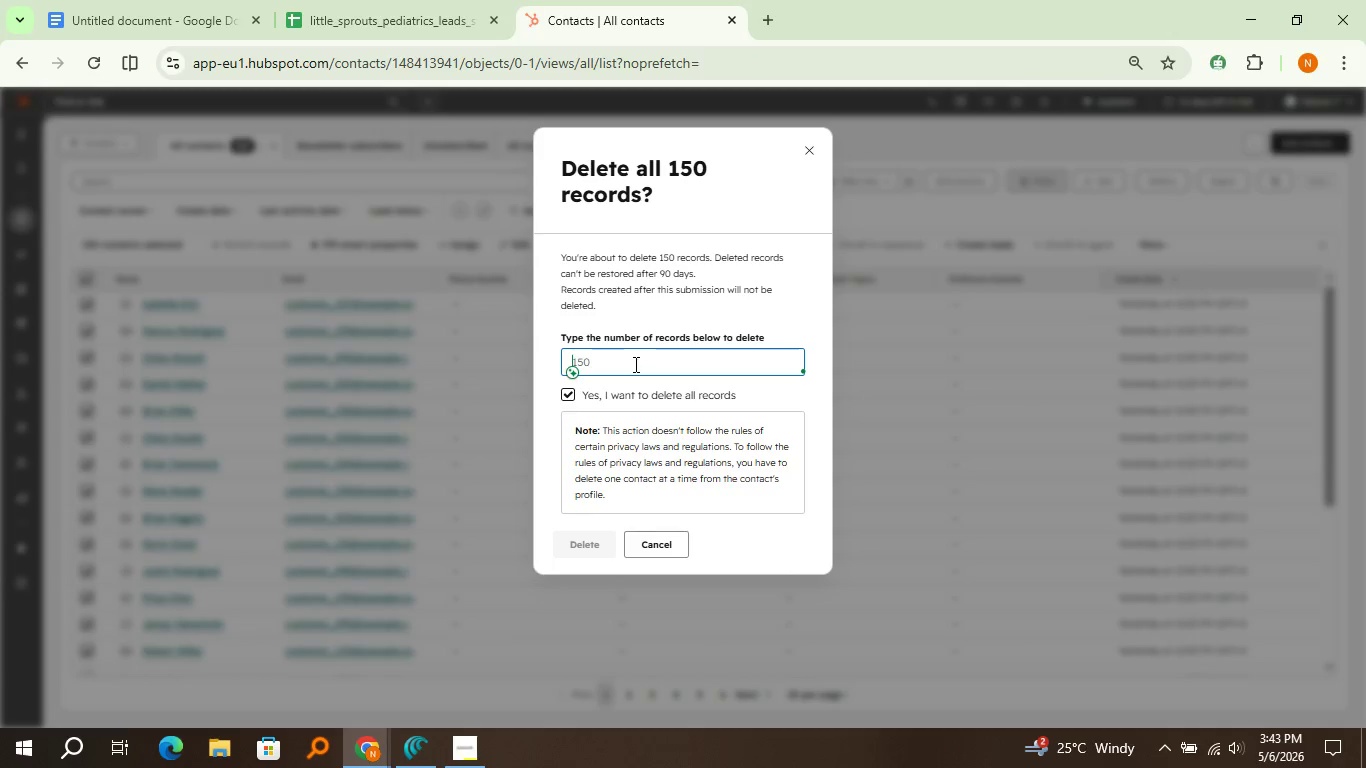 
left_click([634, 364])
 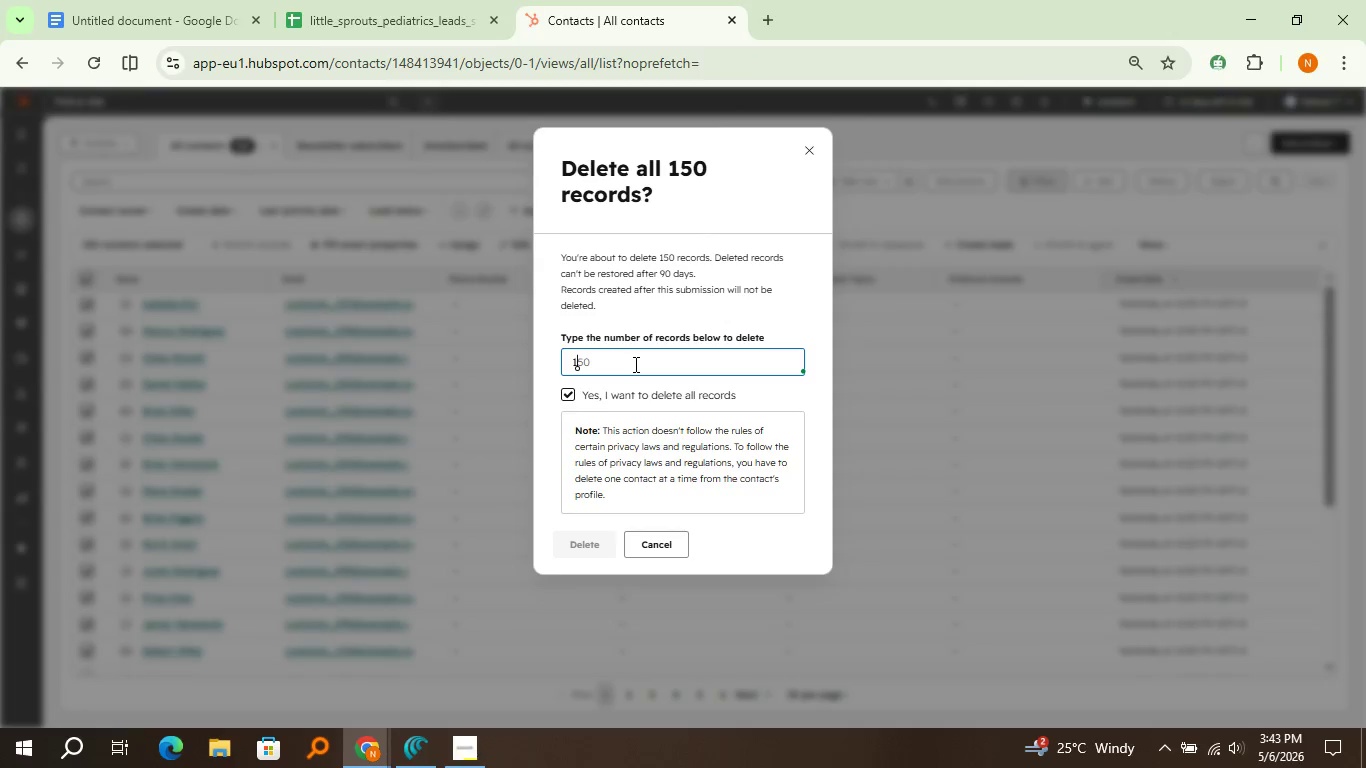 
type(150)
 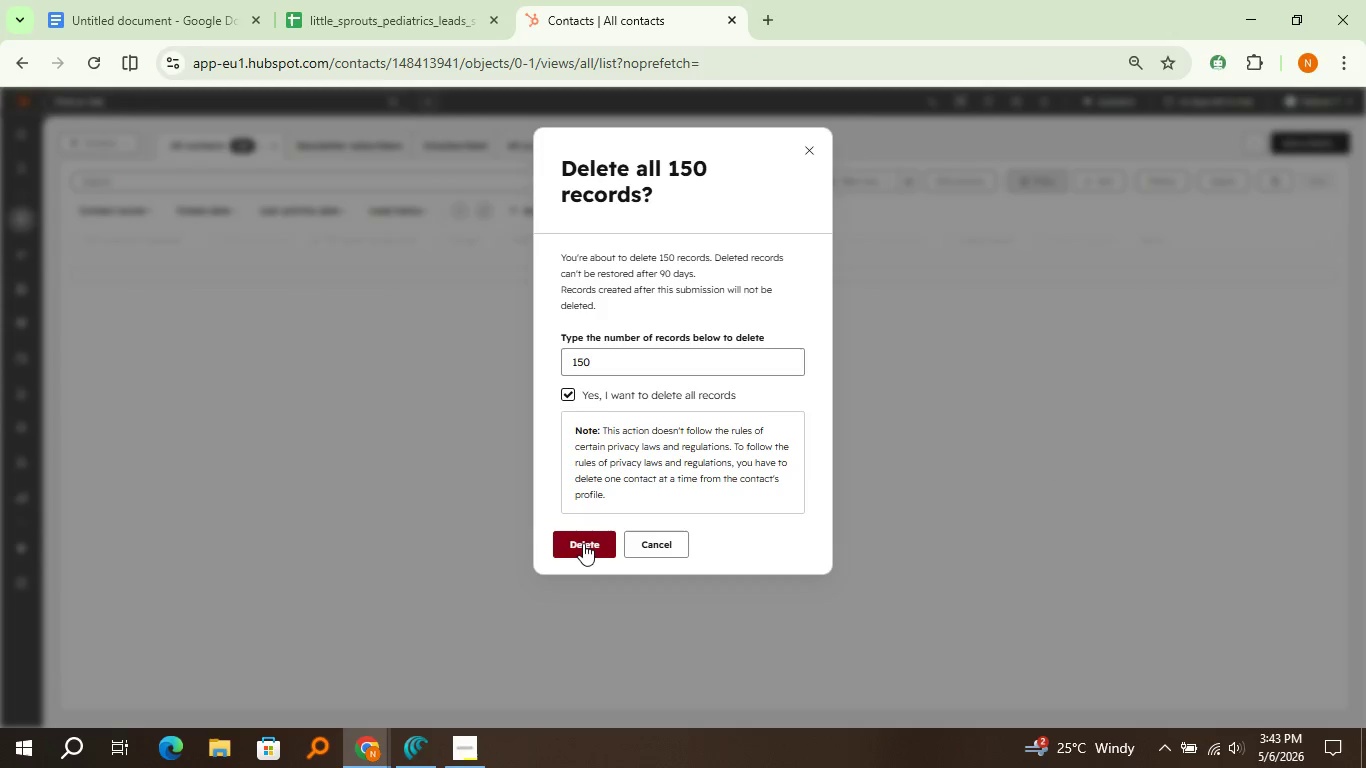 
double_click([583, 543])
 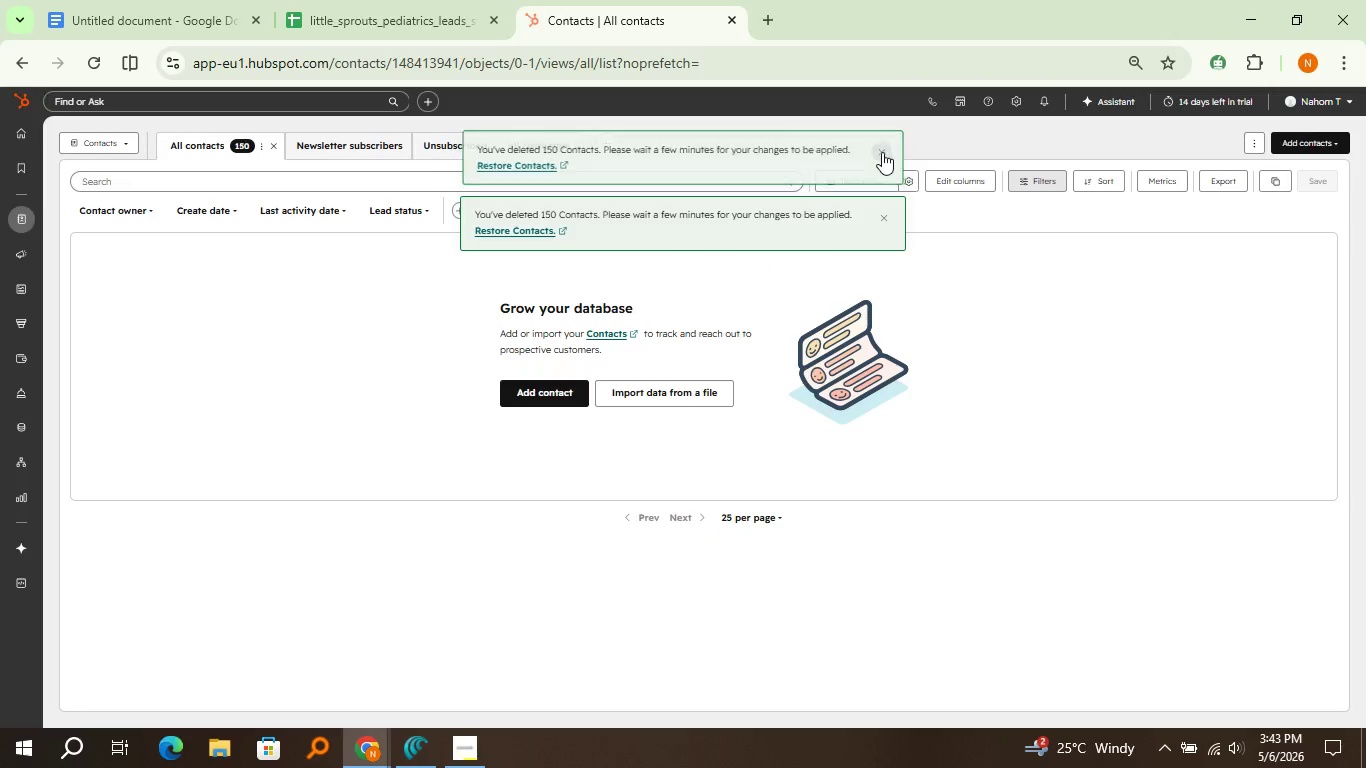 
left_click([882, 152])
 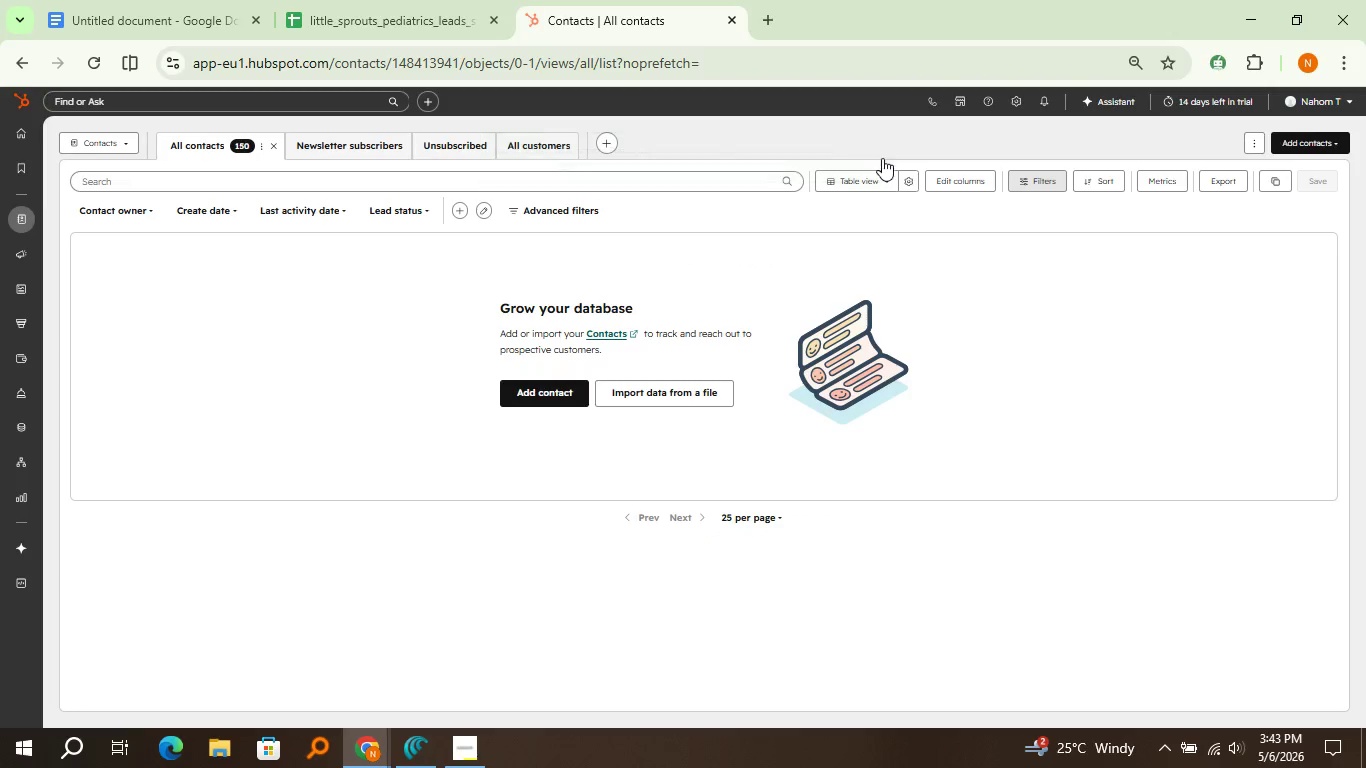 
left_click([882, 152])
 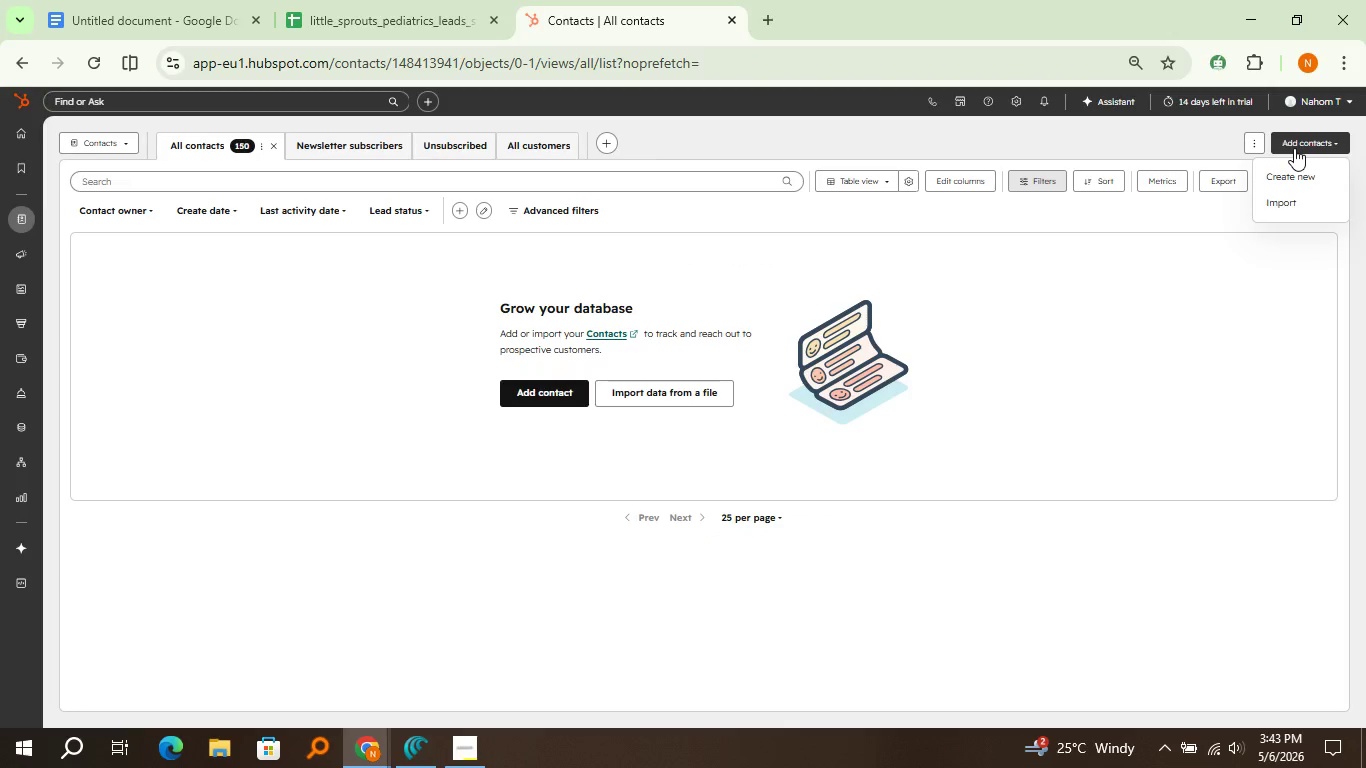 
left_click([1294, 148])
 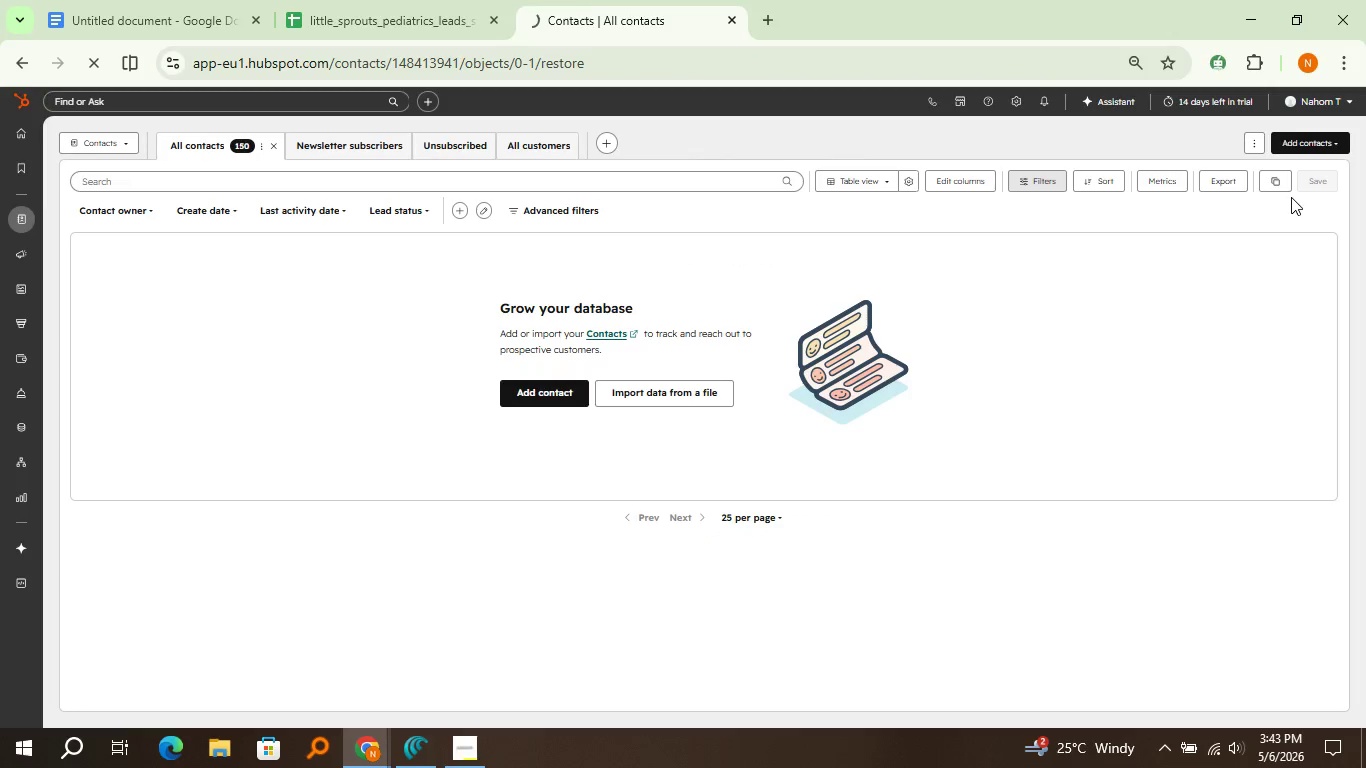 
left_click([1291, 197])
 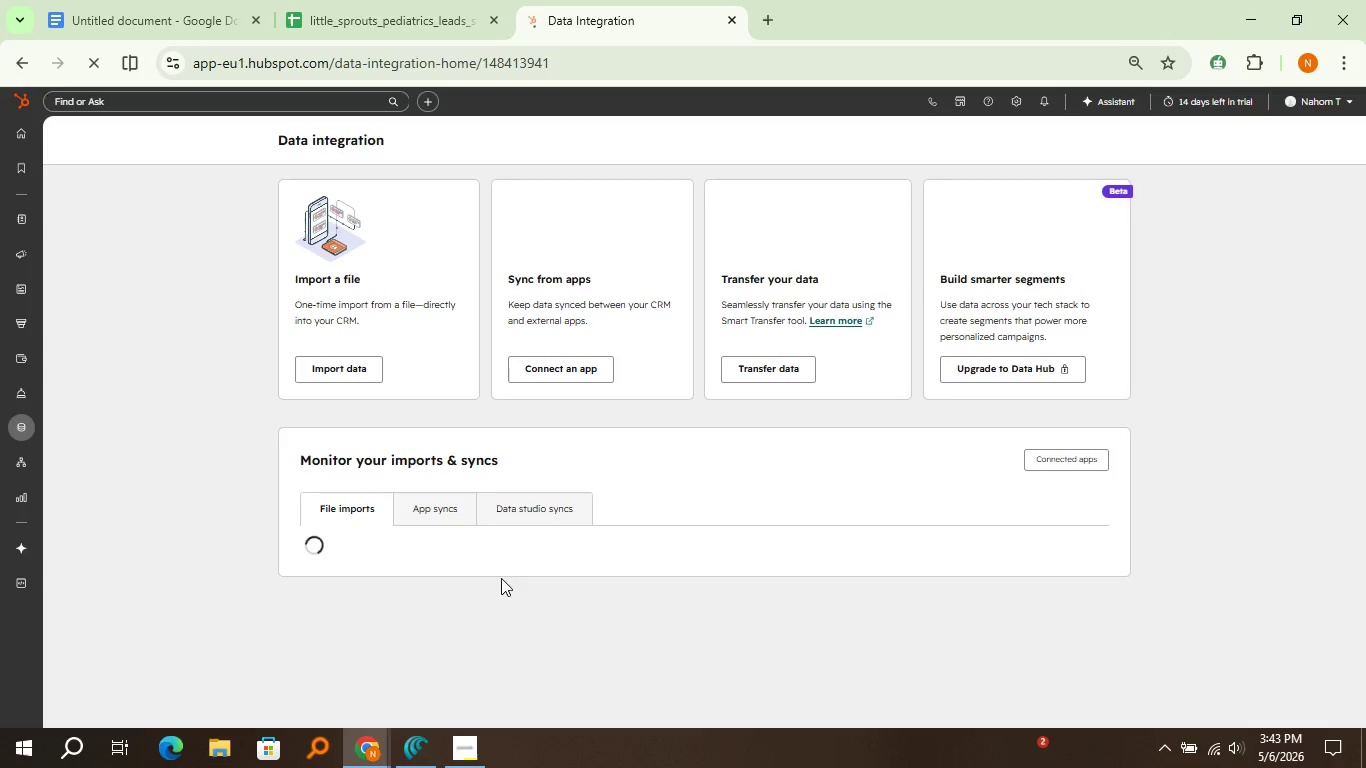 
wait(7.5)
 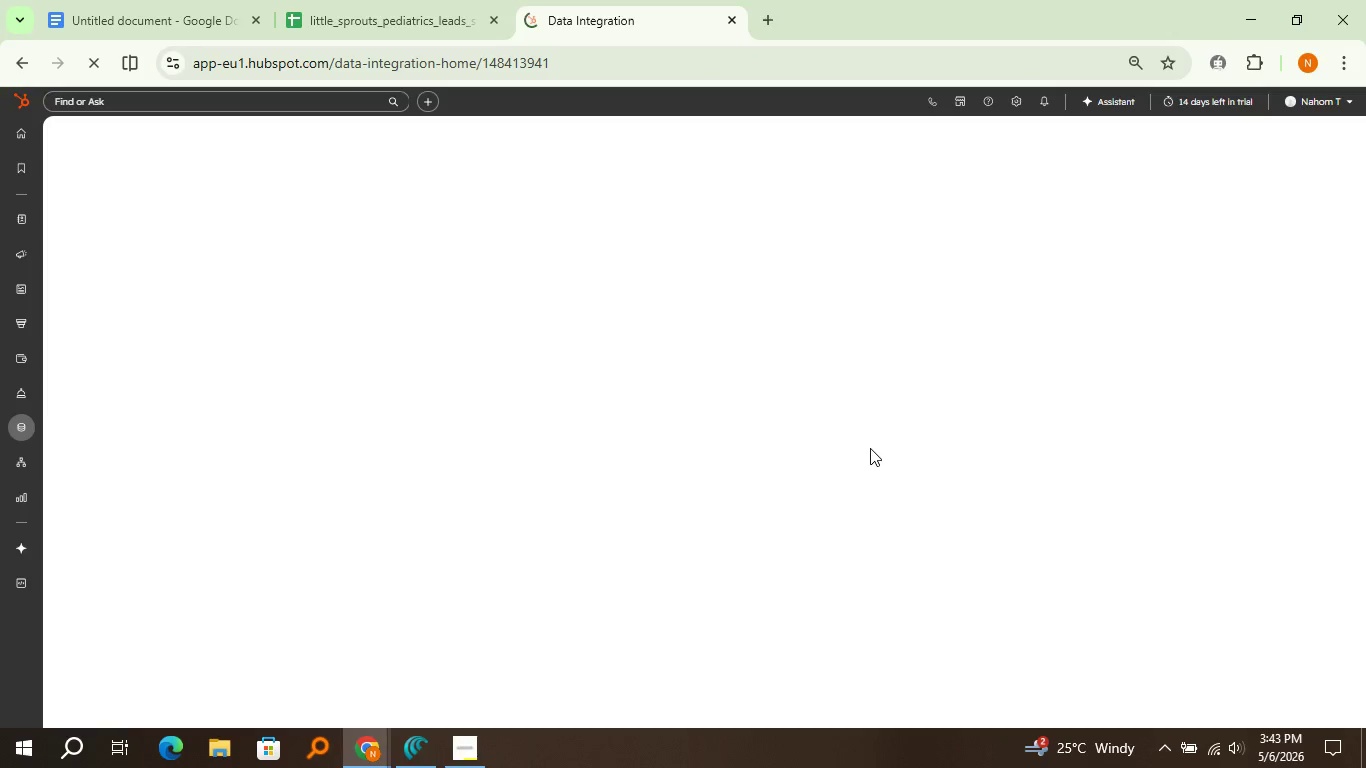 
left_click([344, 372])
 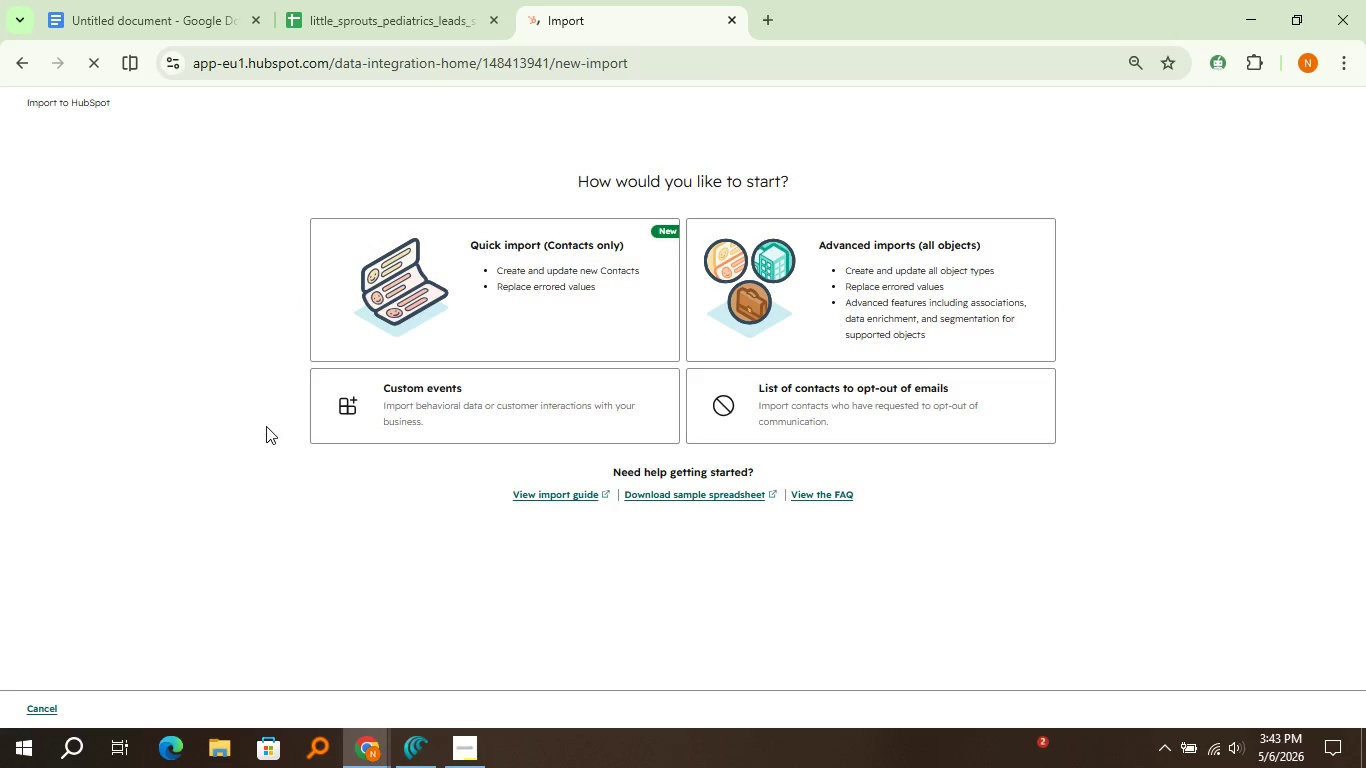 
mouse_move([287, 408])
 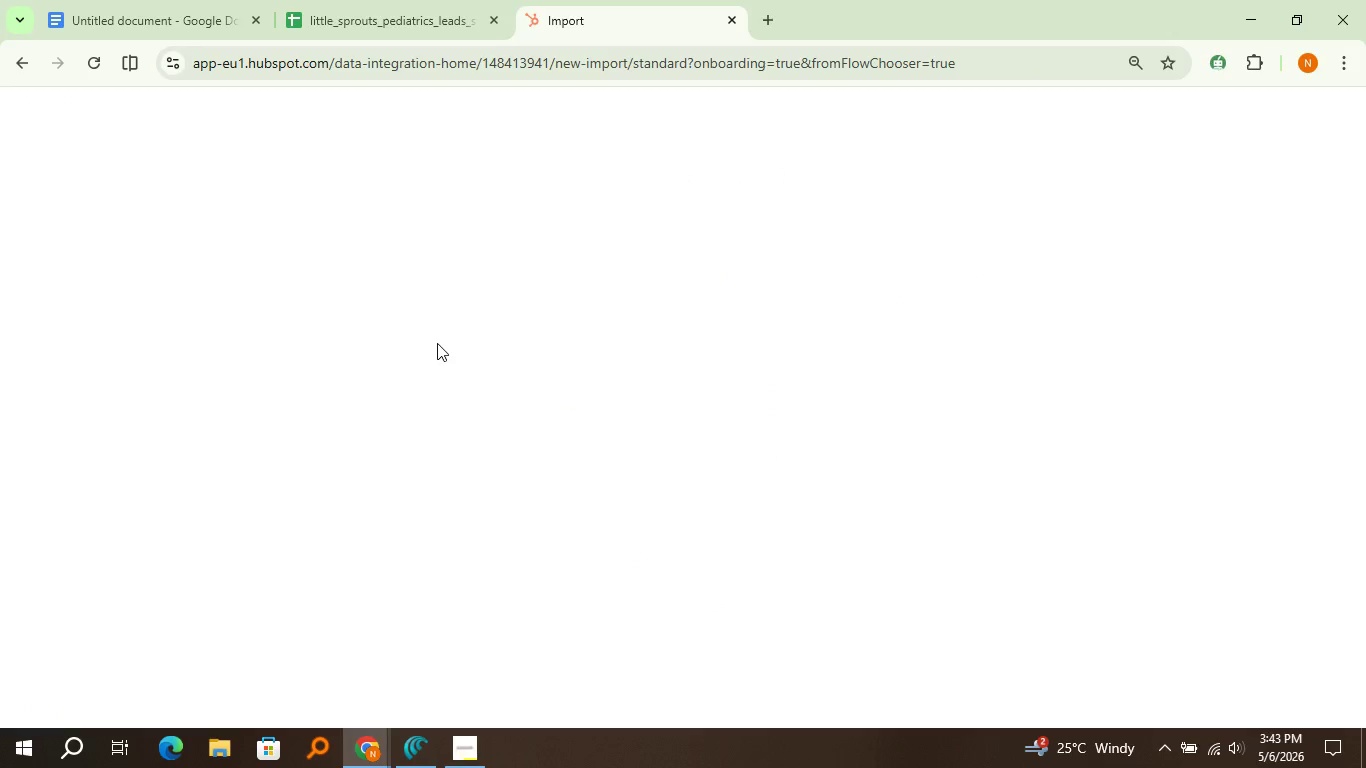 
left_click([437, 343])
 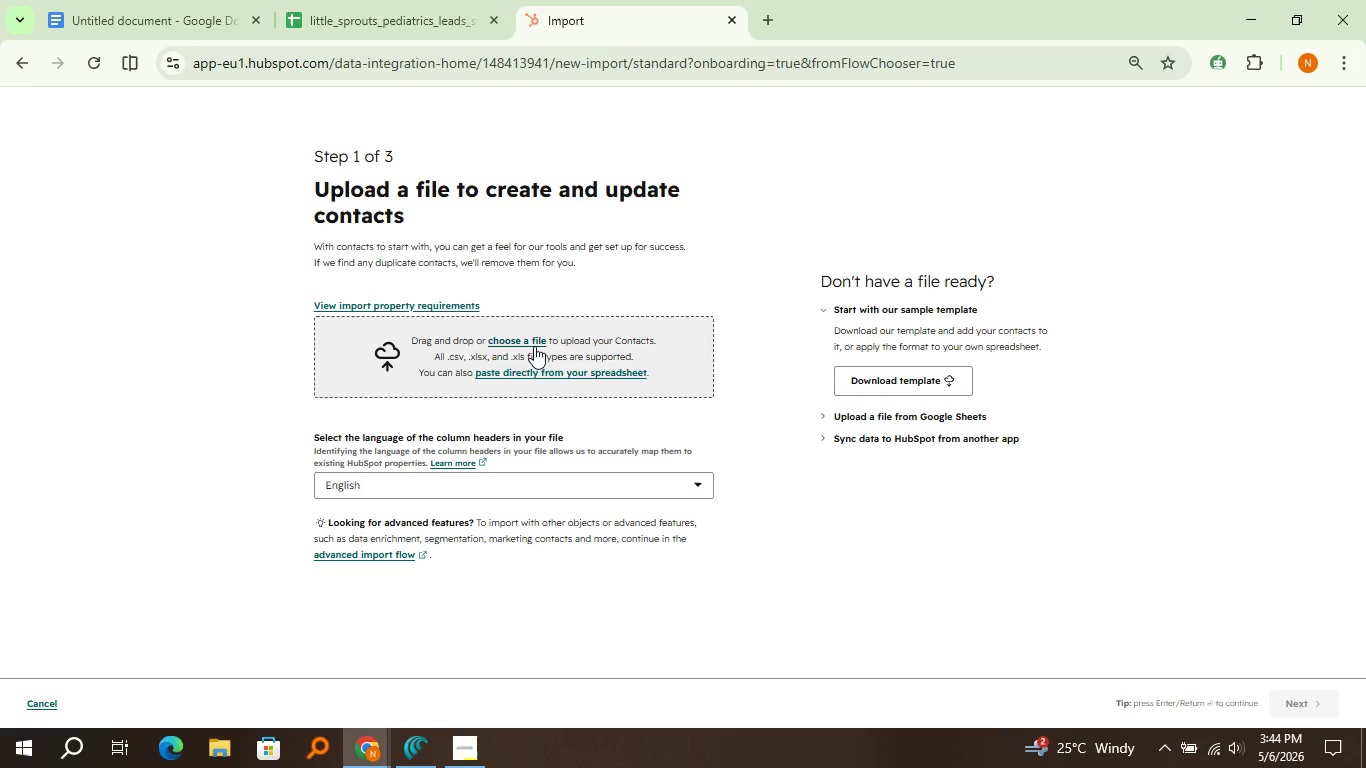 
left_click([534, 346])
 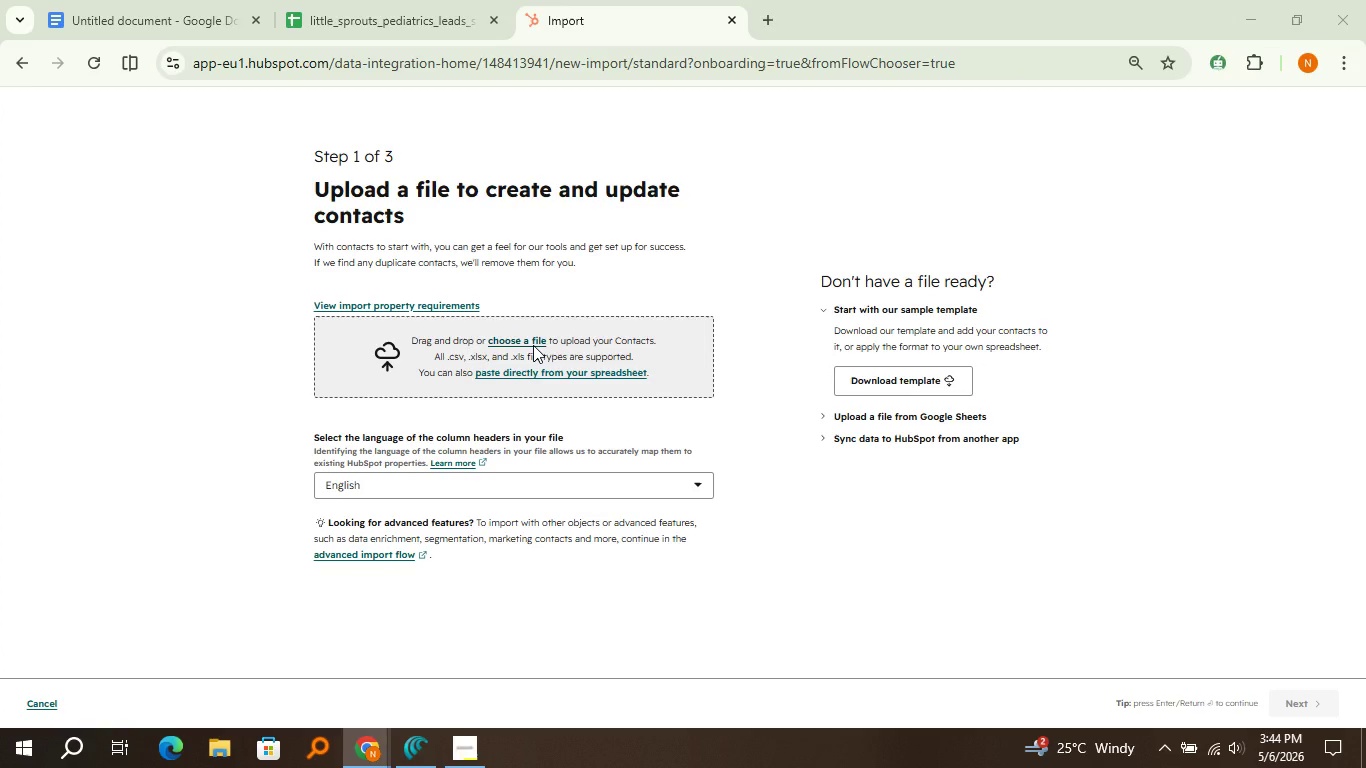 
wait(8.56)
 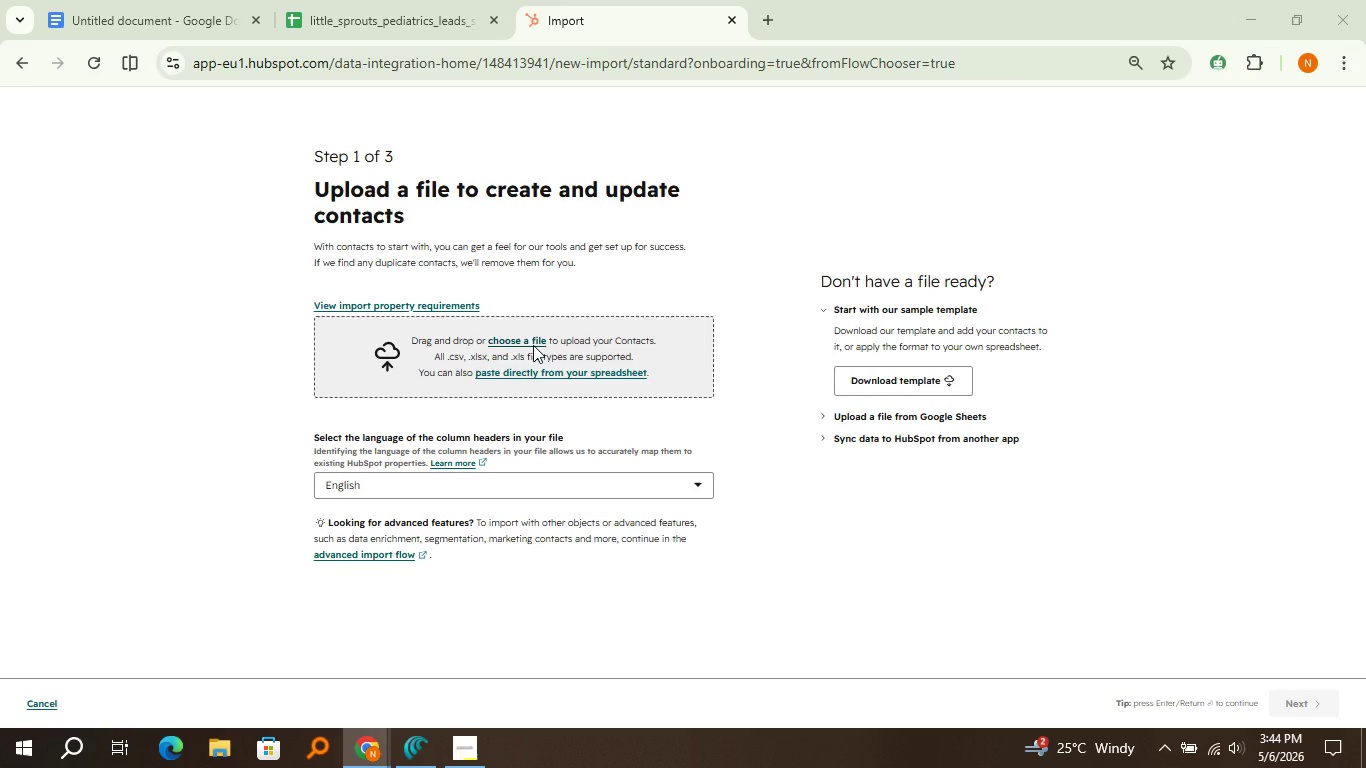 
mouse_move([320, 255])
 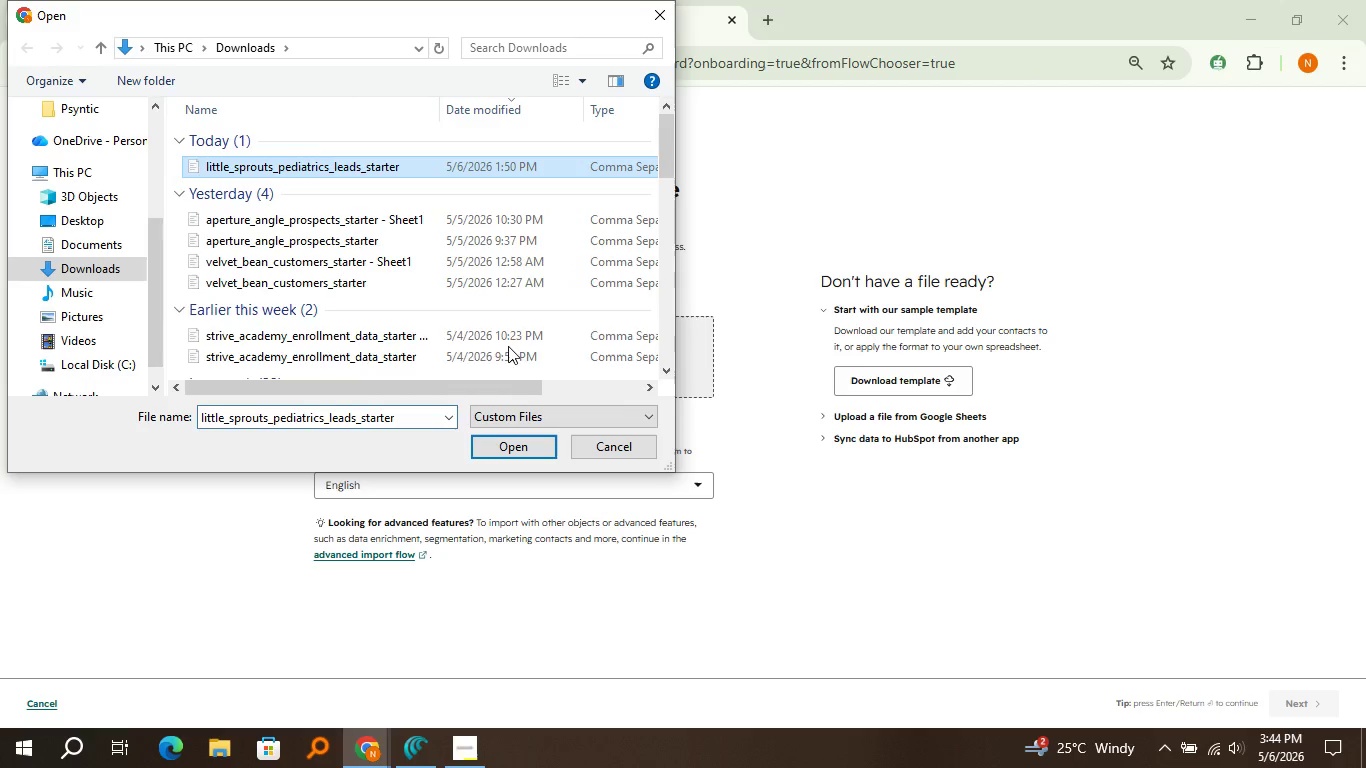 
left_click([347, 170])
 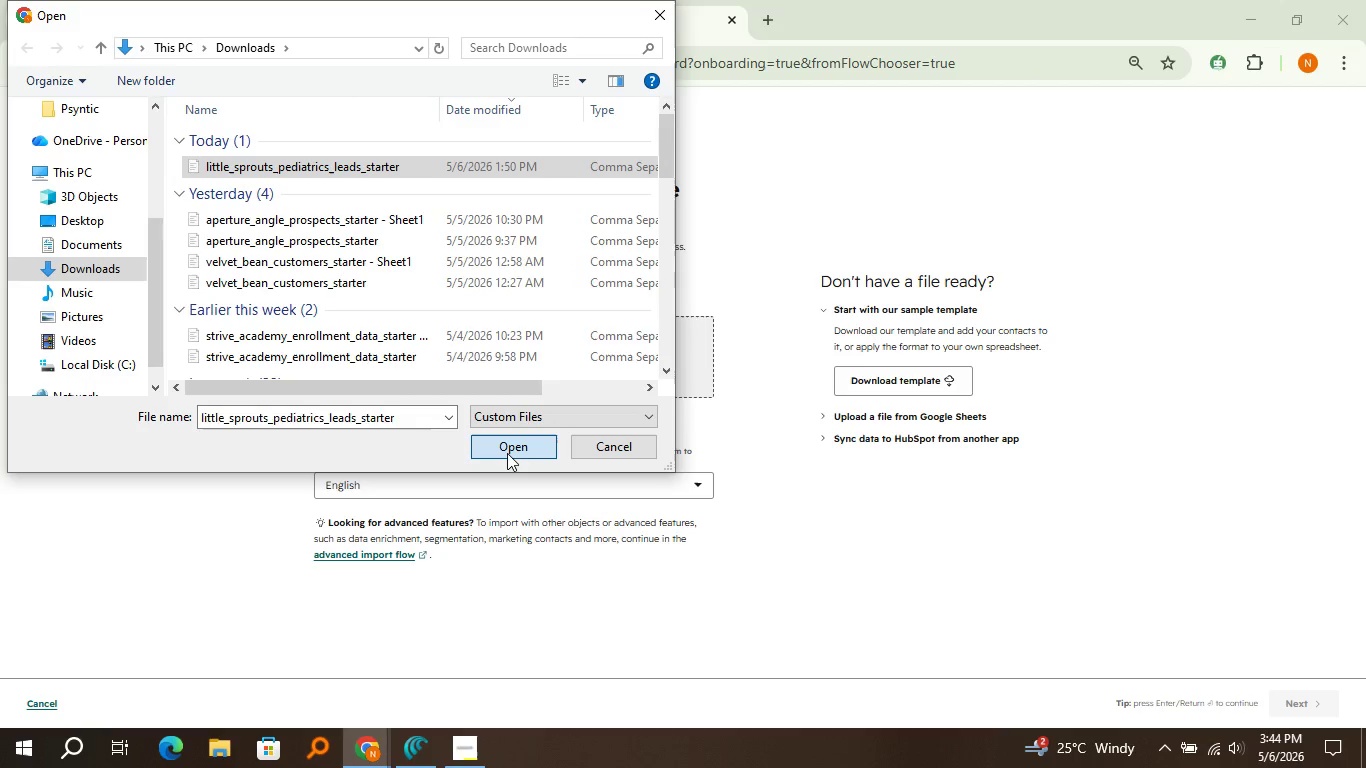 
left_click([507, 453])
 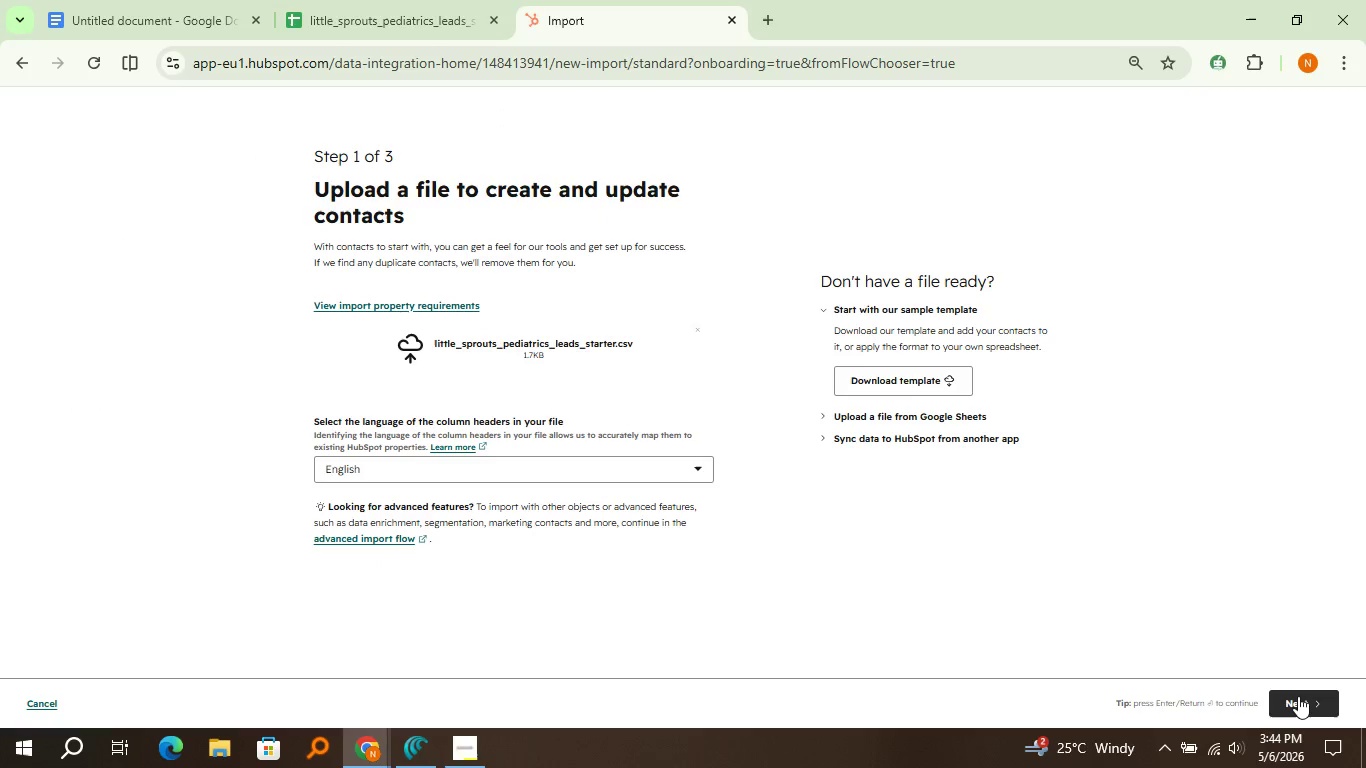 
left_click([1298, 696])
 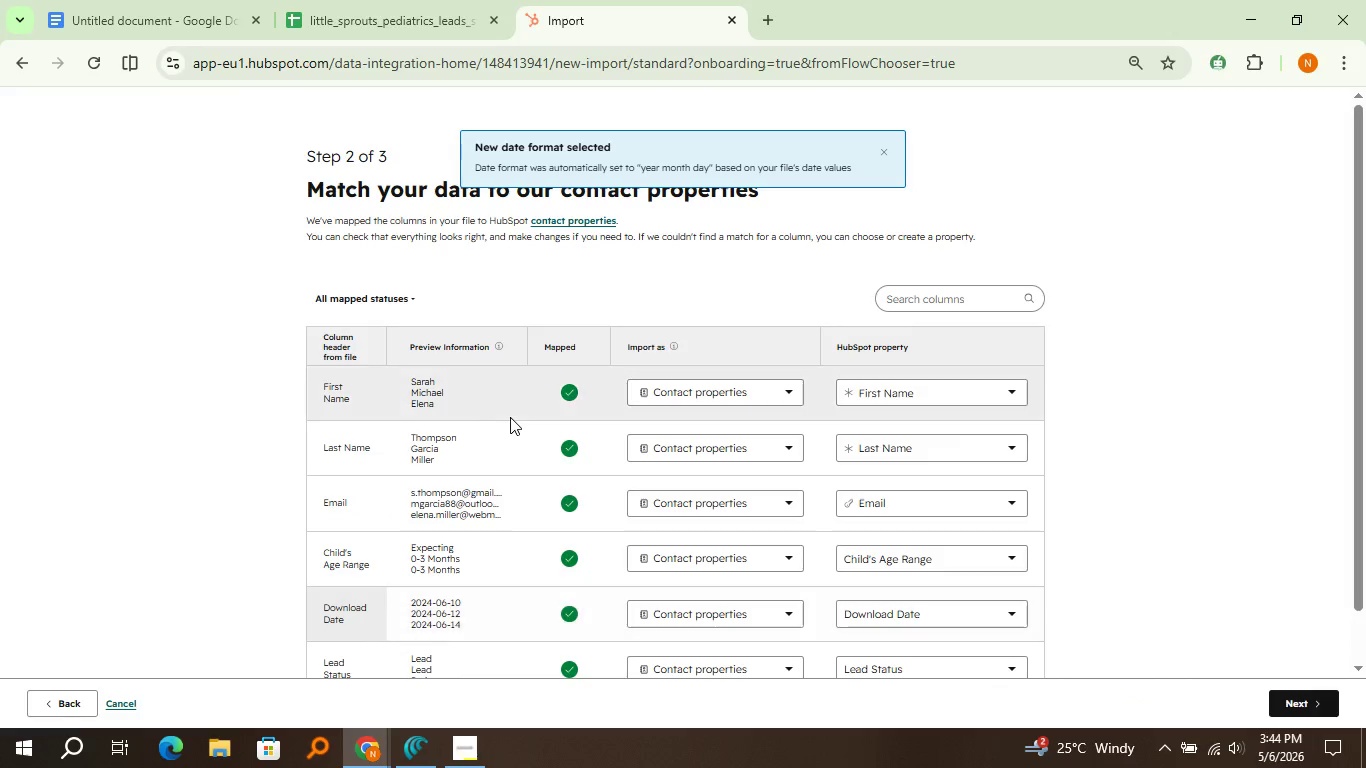 
scroll: coordinate [510, 416], scroll_direction: down, amount: 2.0
 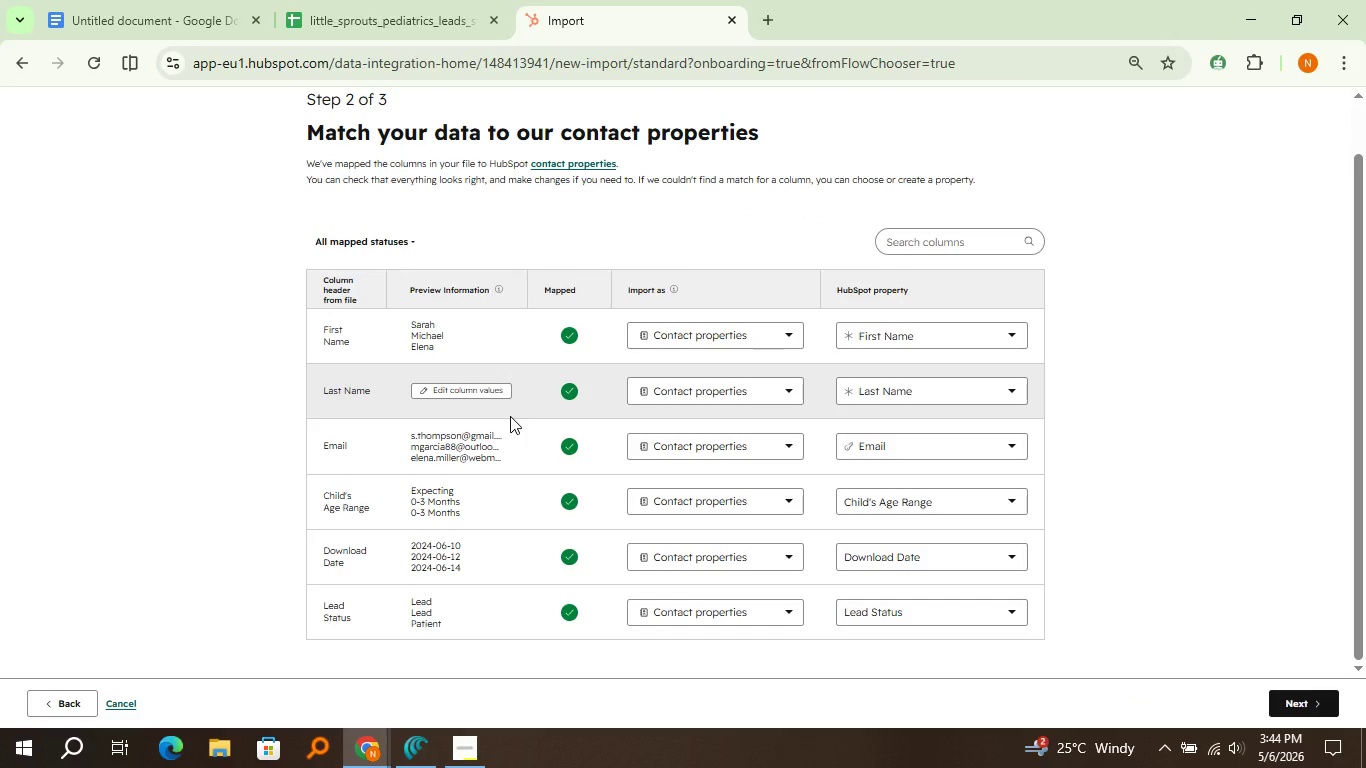 
wait(8.43)
 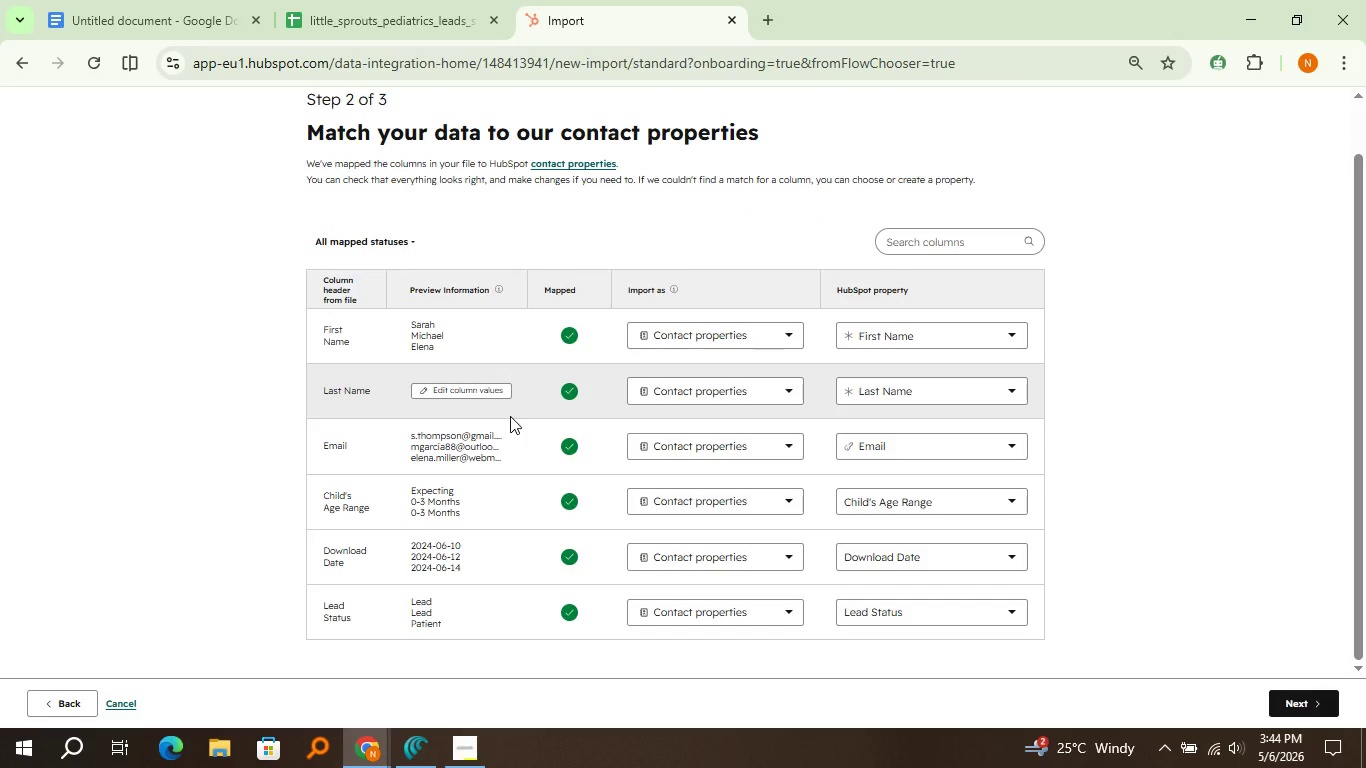 
left_click([1276, 700])
 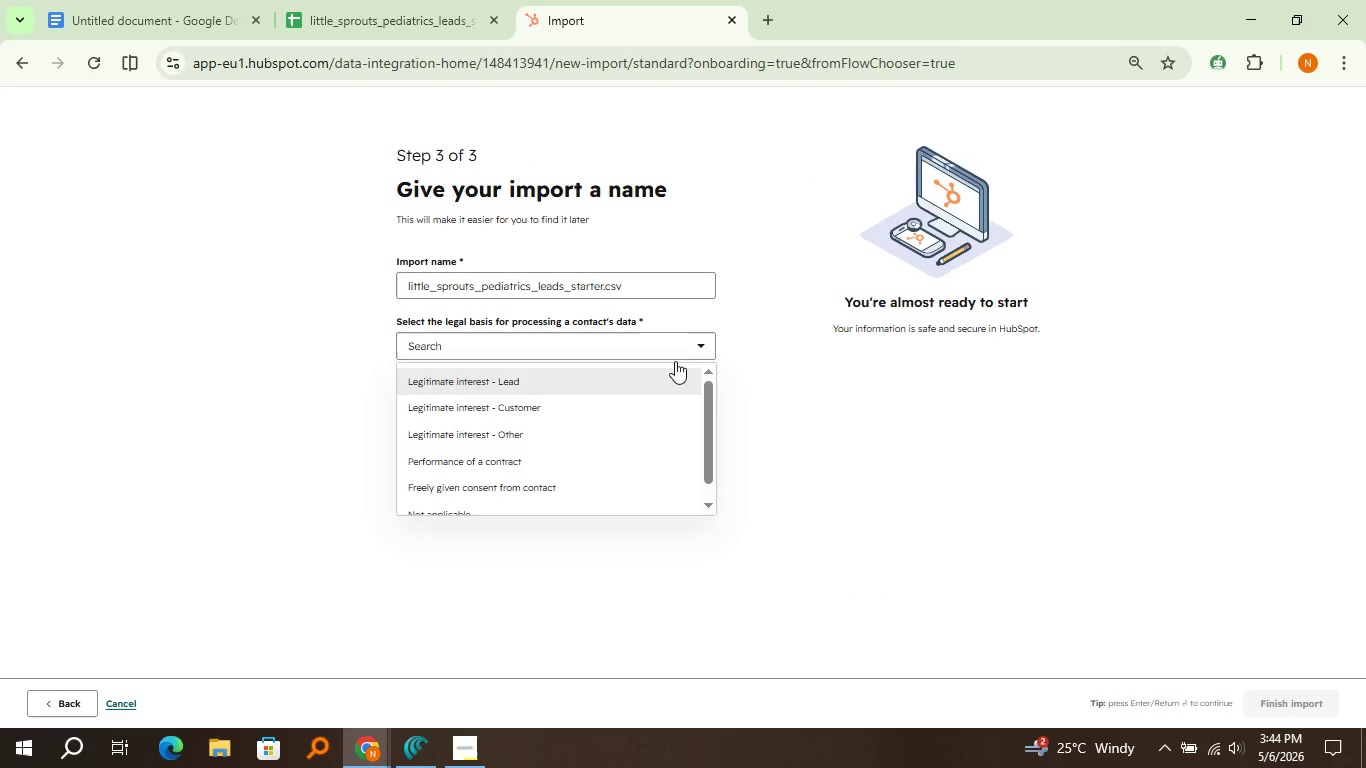 
left_click([692, 351])
 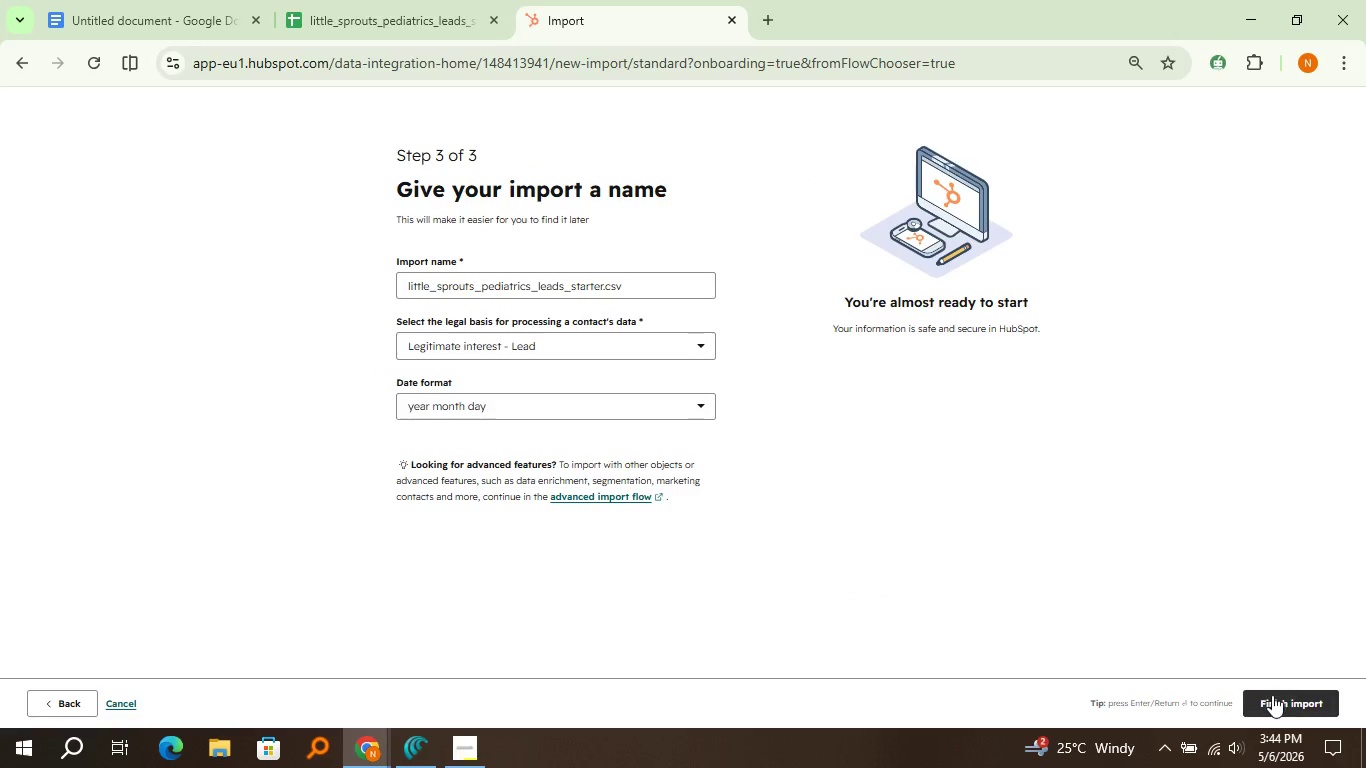 
left_click([1272, 695])
 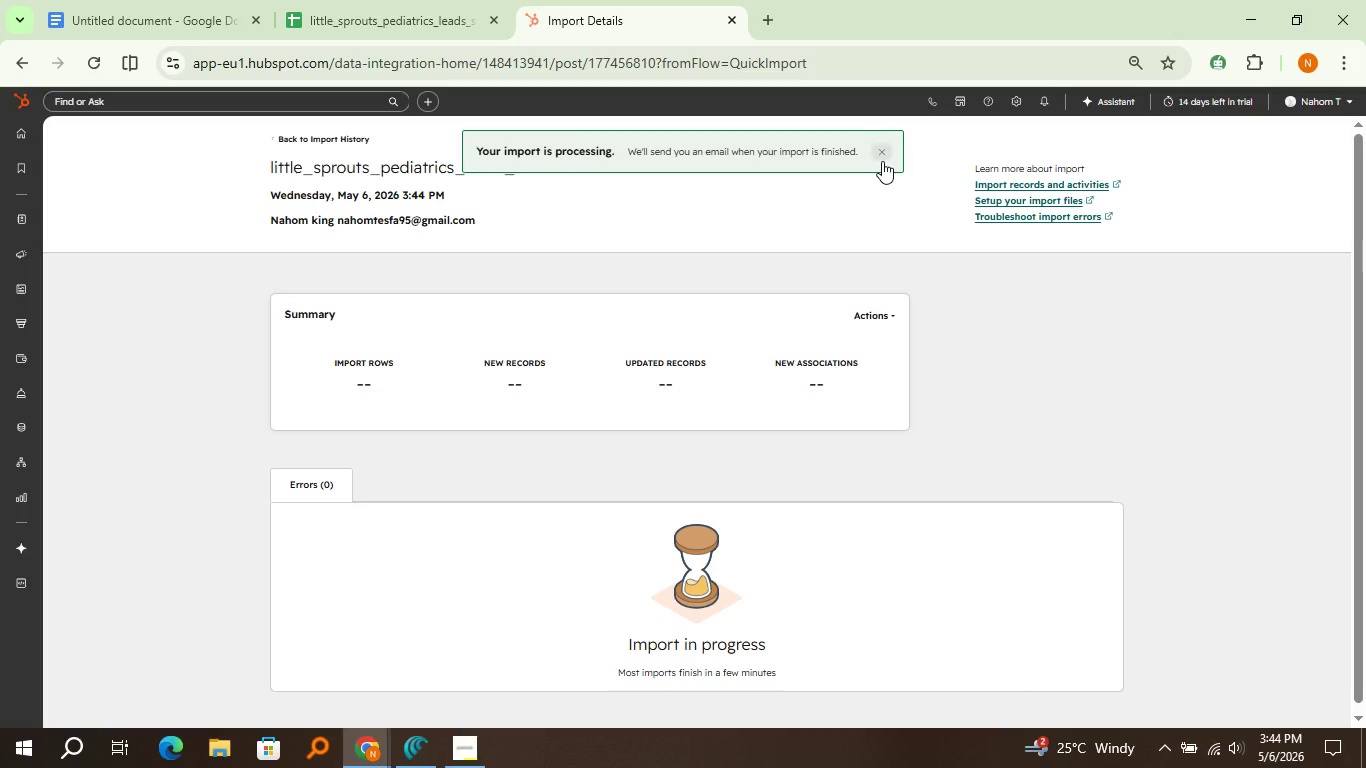 
left_click([882, 161])
 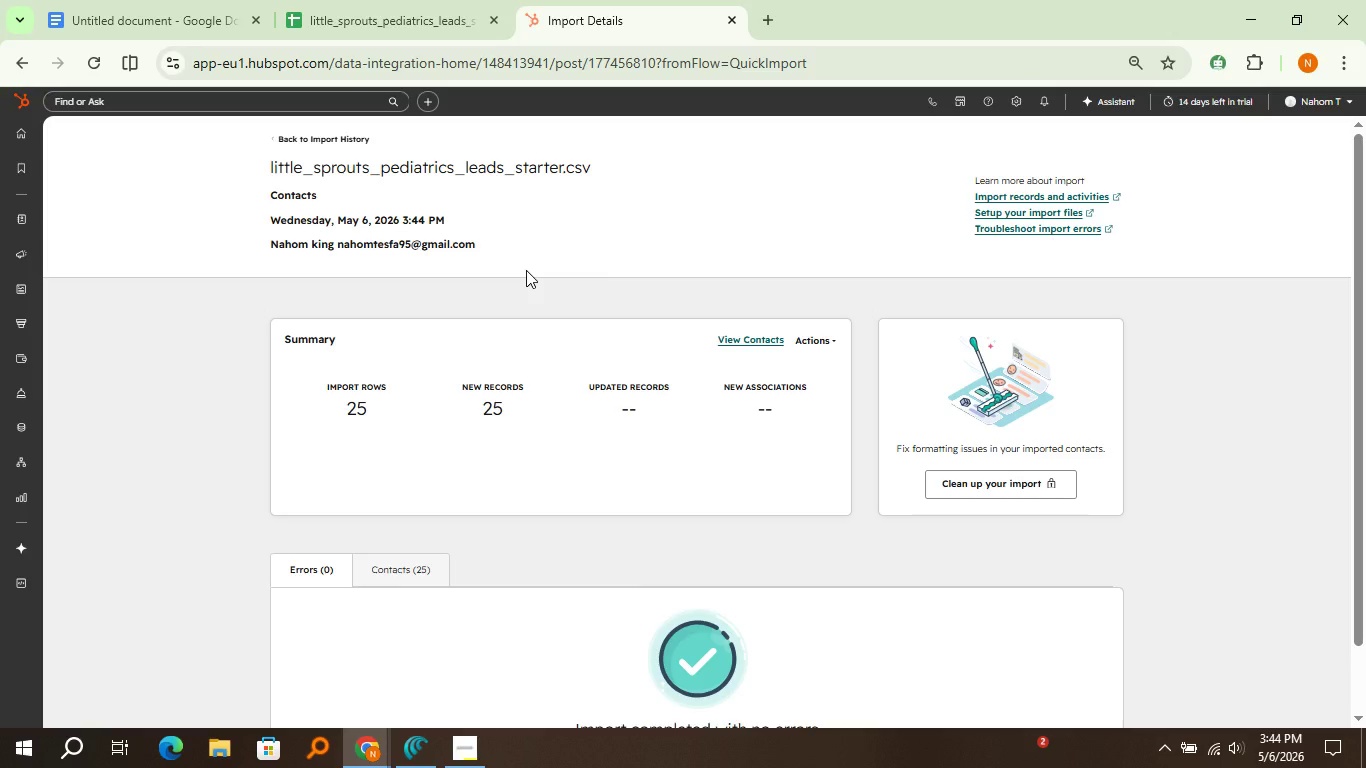 
wait(21.78)
 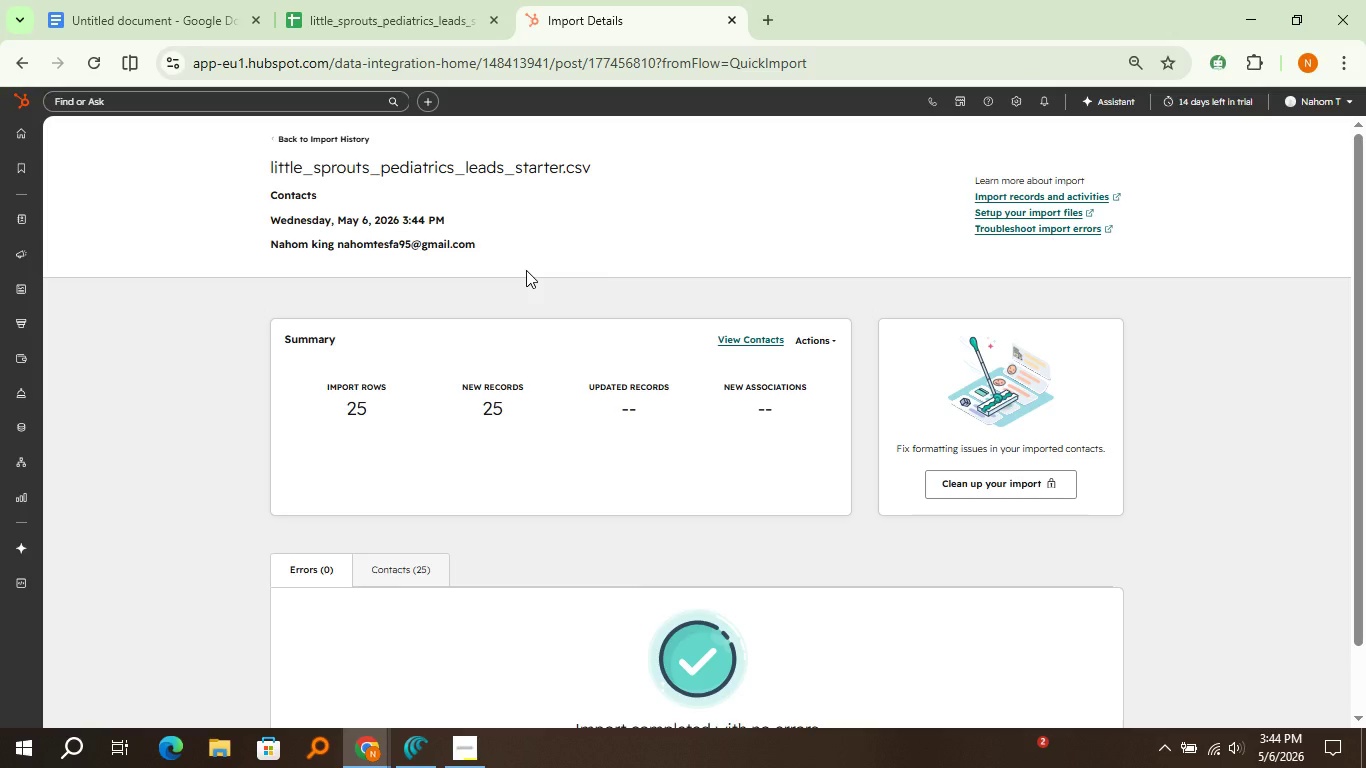 
left_click([65, 210])
 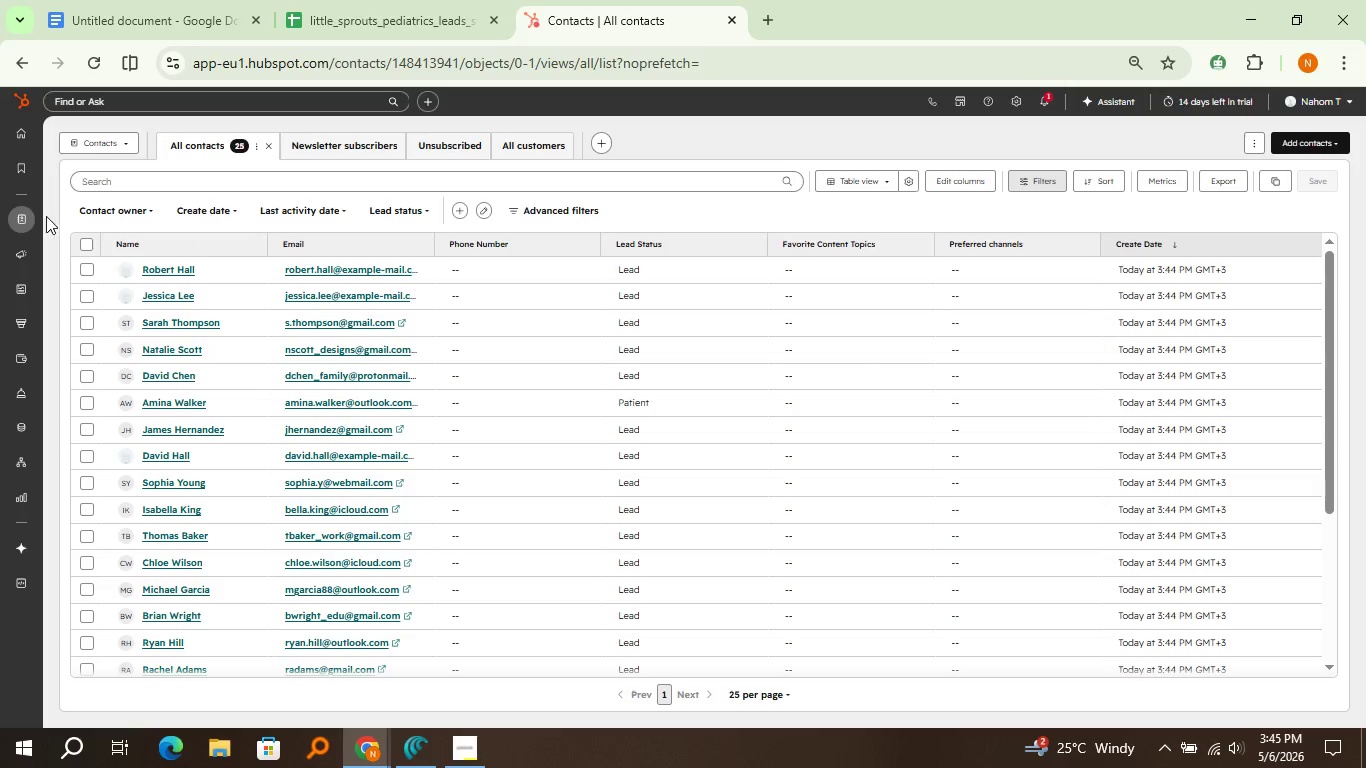 
wait(23.29)
 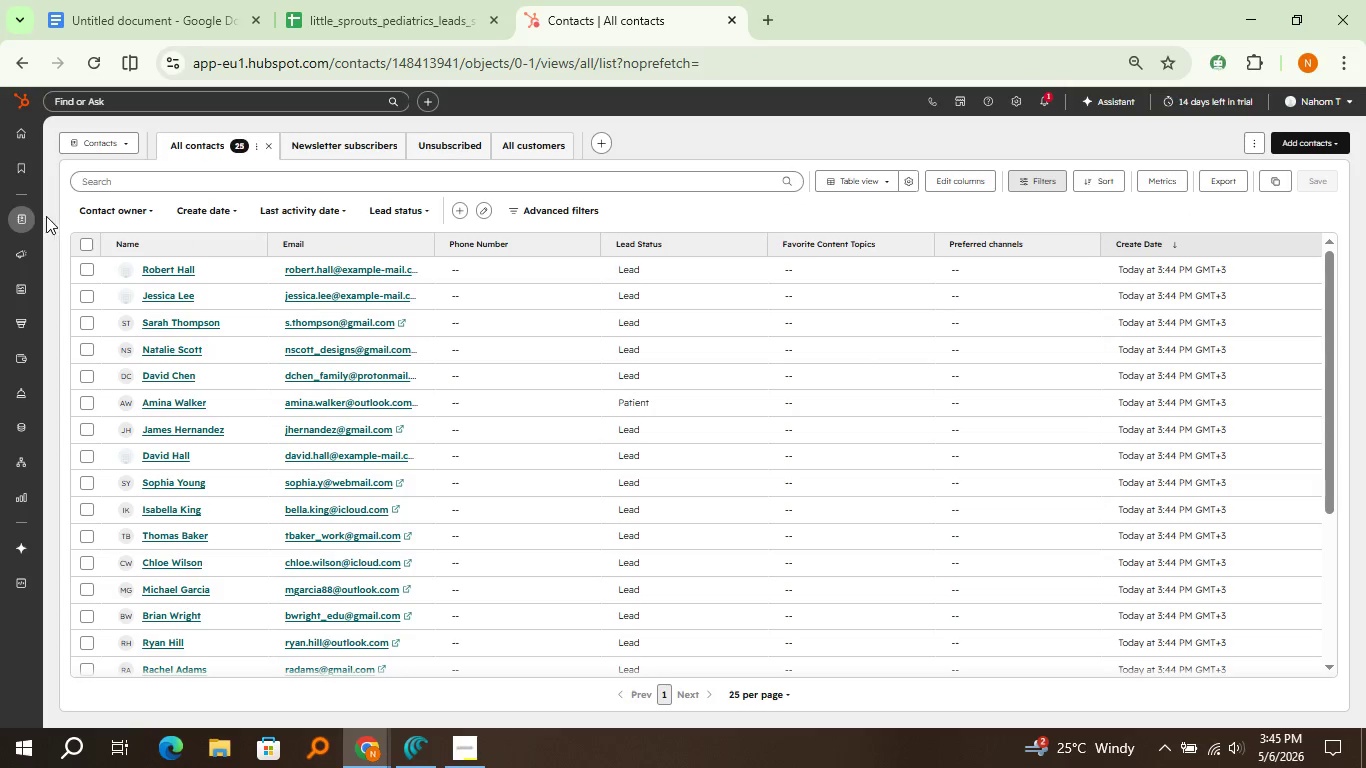 
mouse_move([45, 223])
 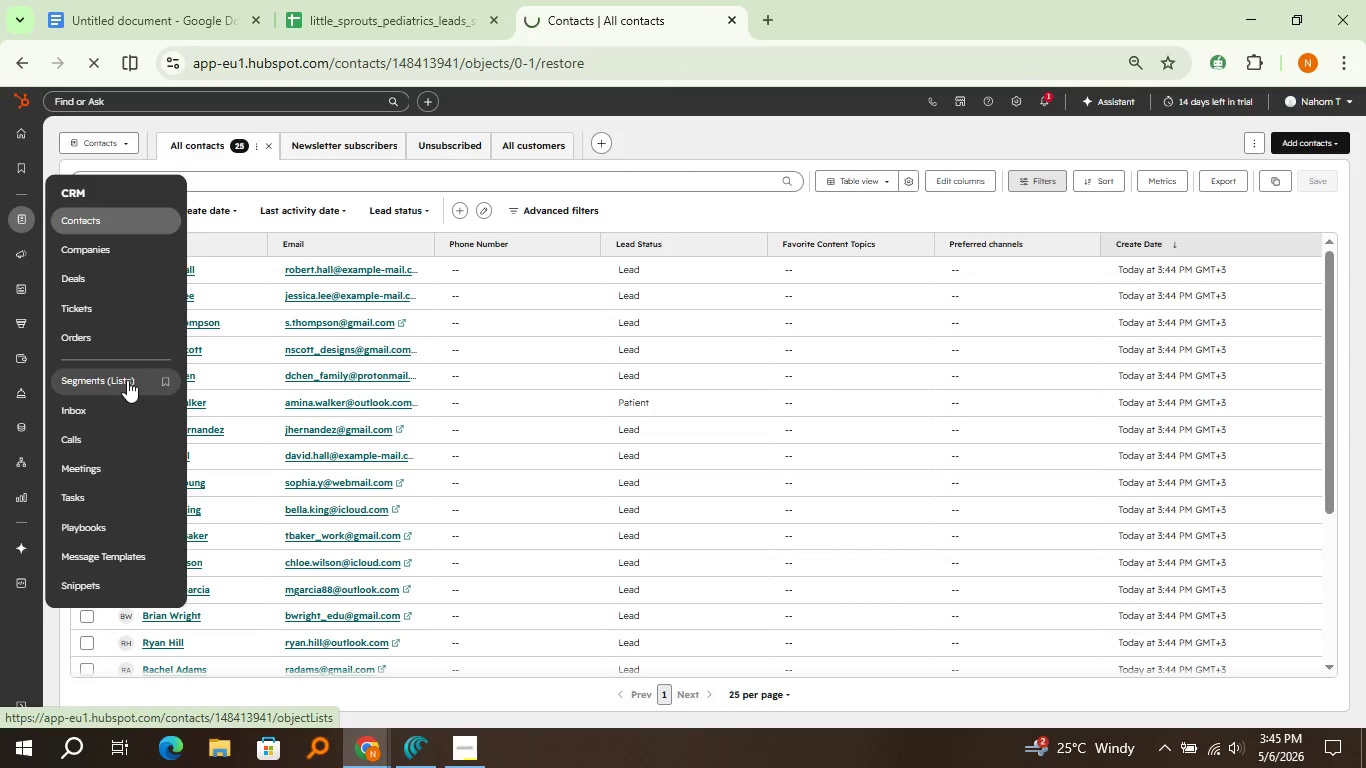 
left_click([127, 380])
 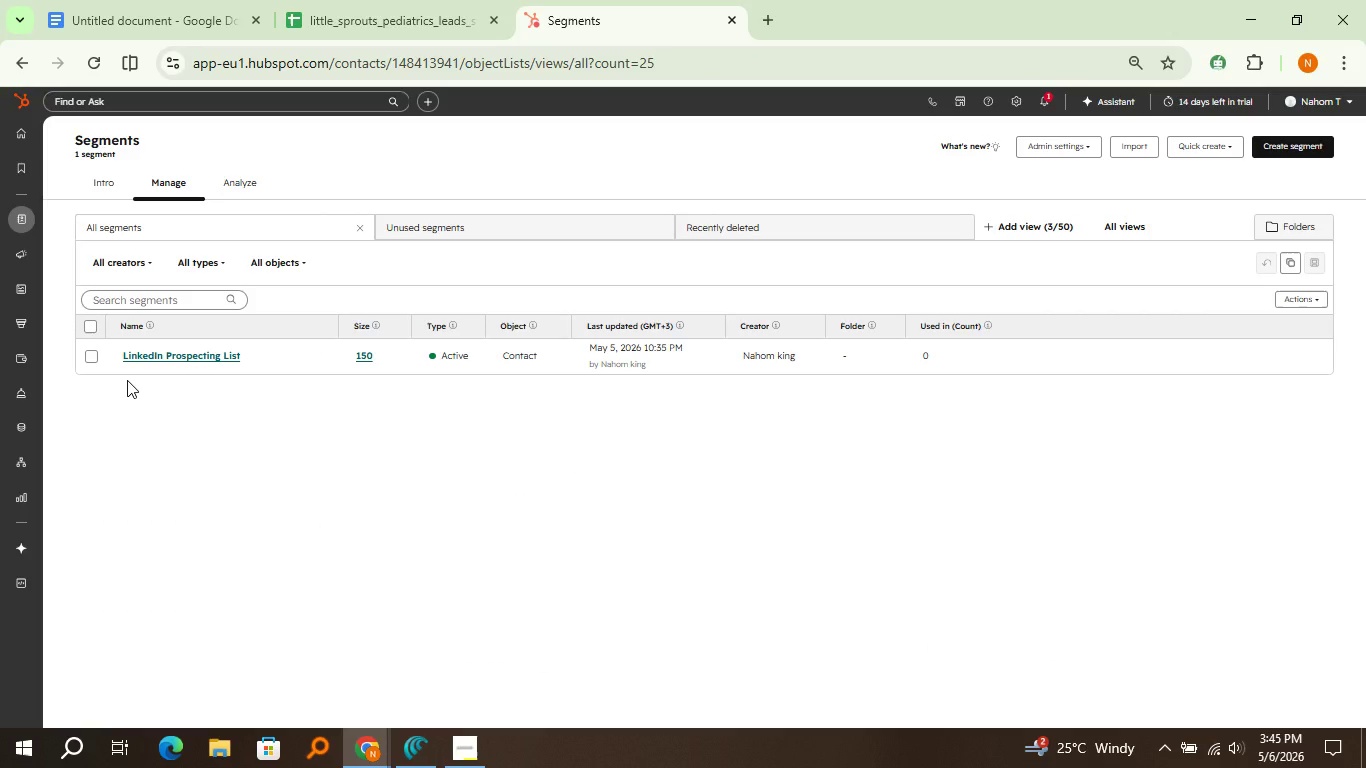 
wait(14.97)
 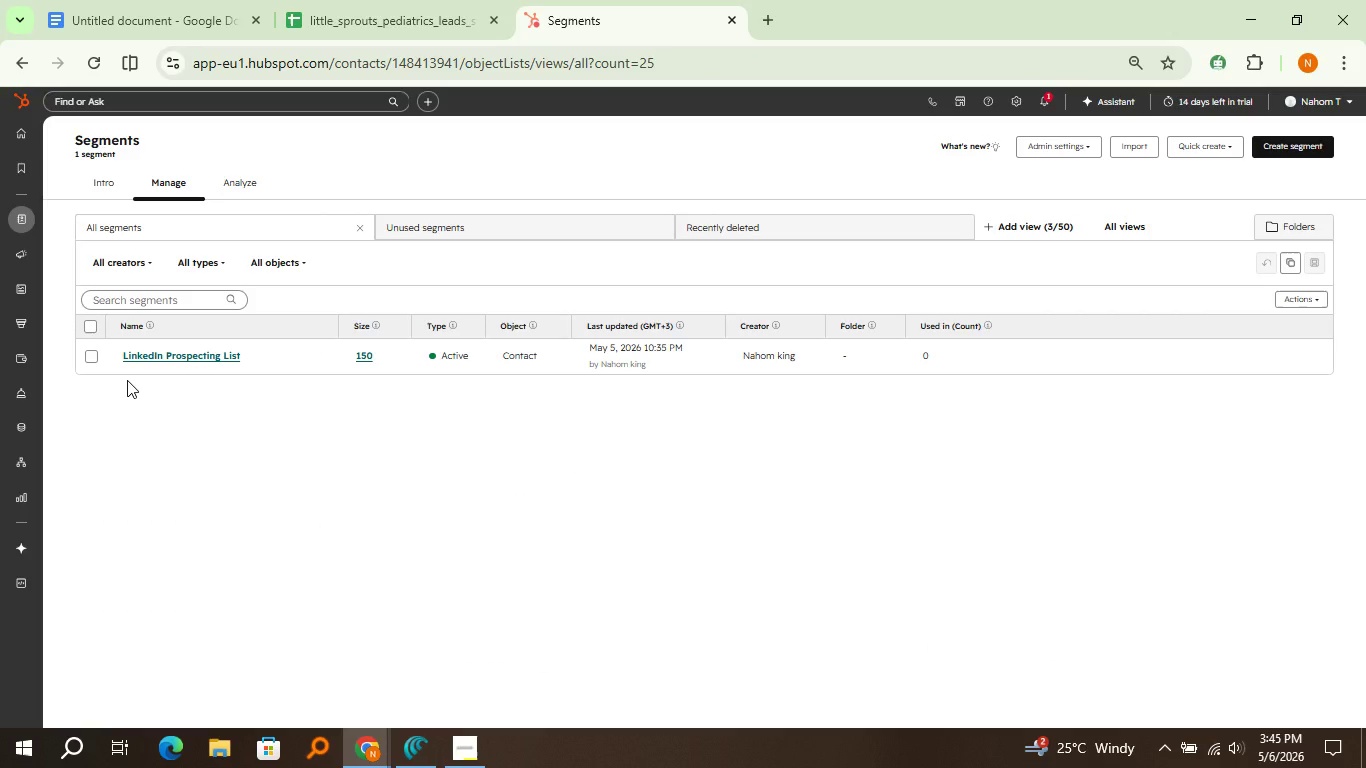 
left_click([90, 354])
 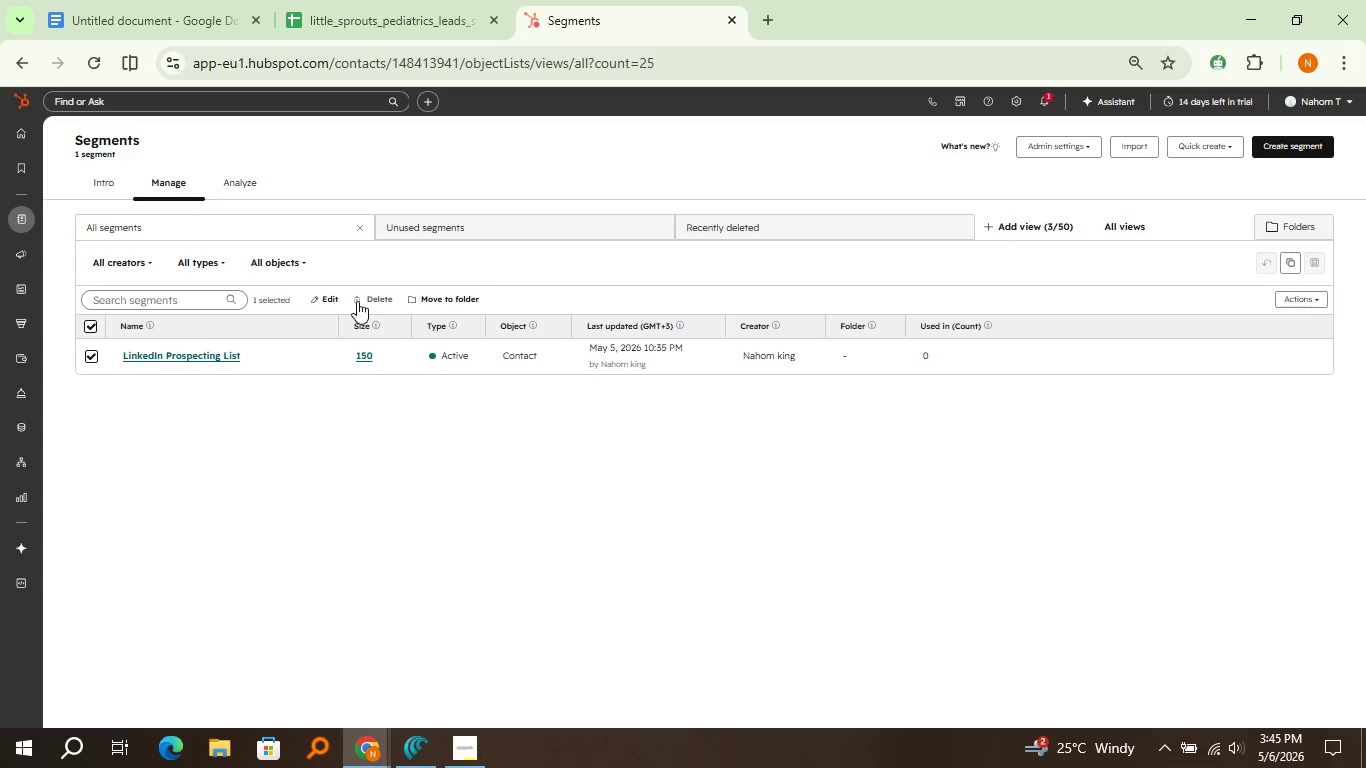 
left_click([357, 301])
 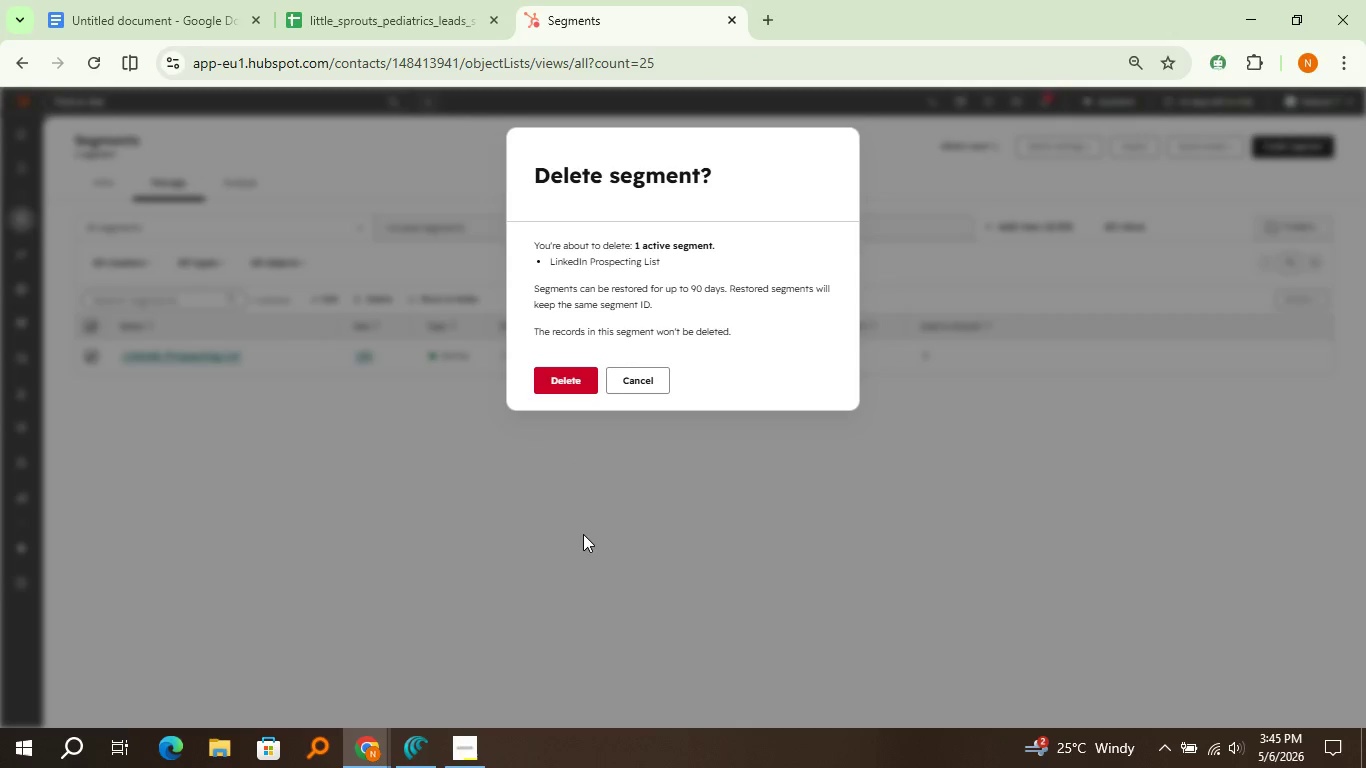 
left_click([568, 391])
 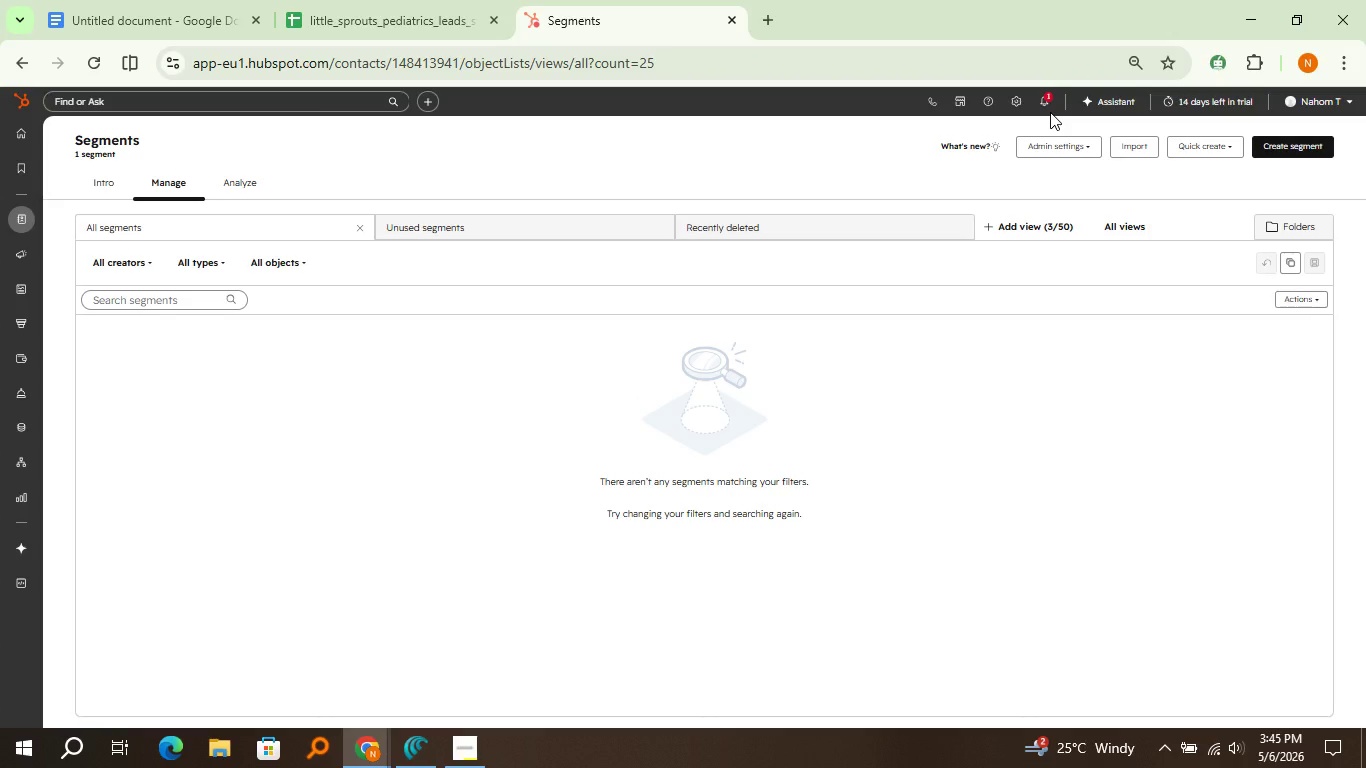 
left_click([1050, 112])
 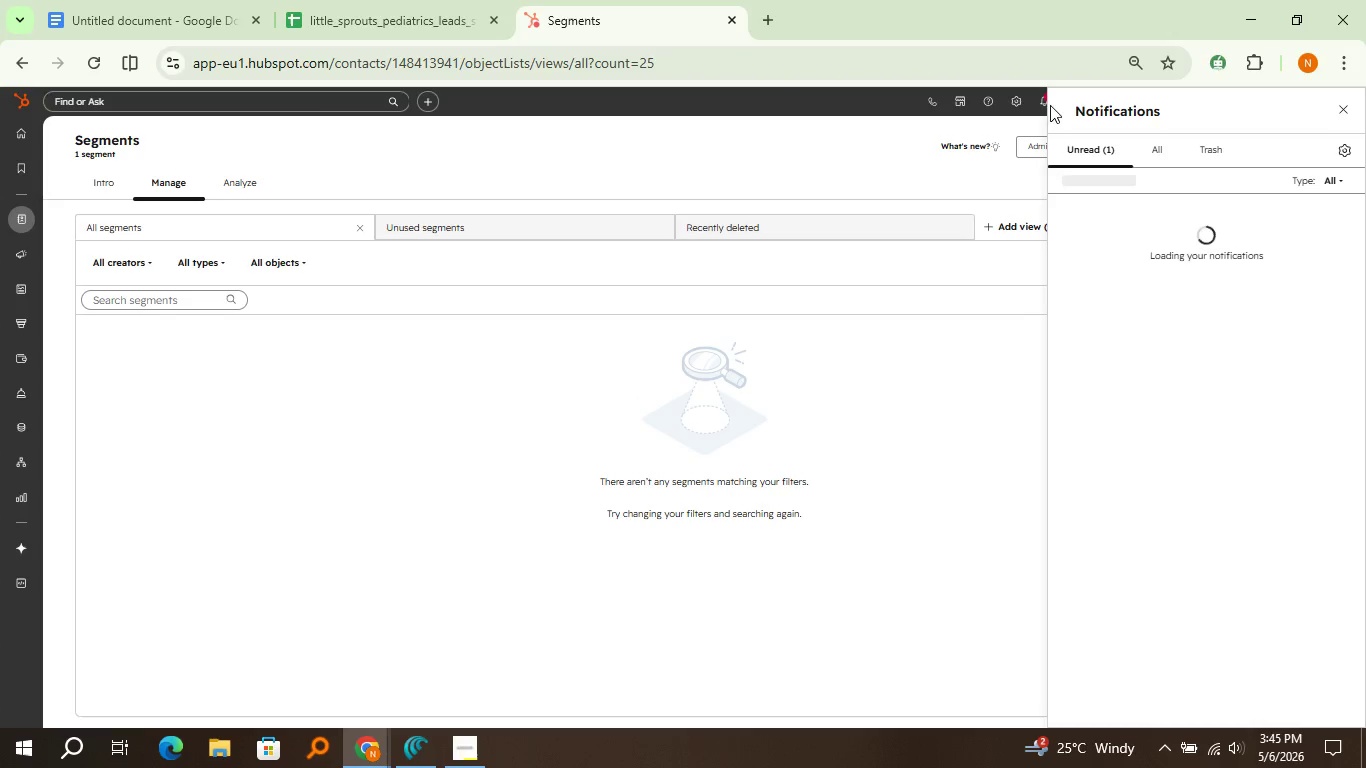 
double_click([1049, 103])
 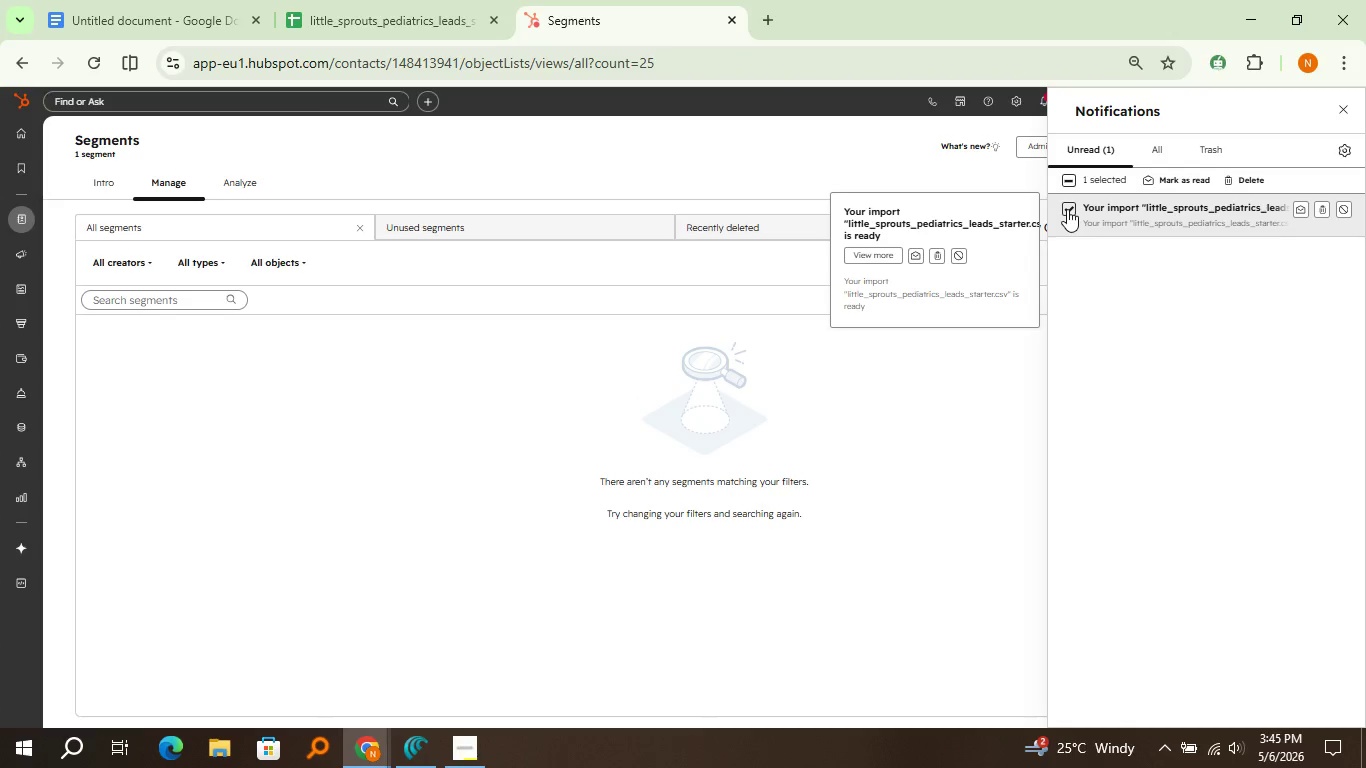 
left_click([1067, 209])
 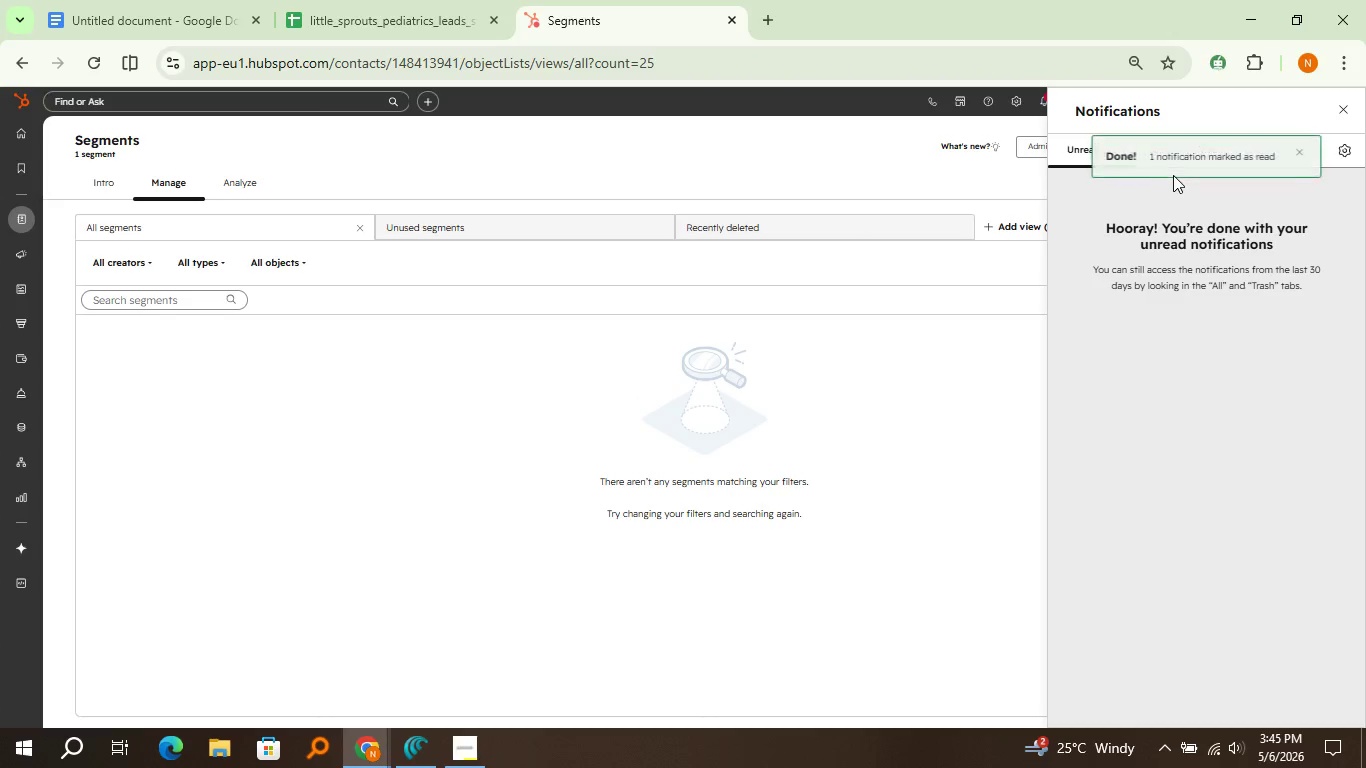 
left_click([1173, 175])
 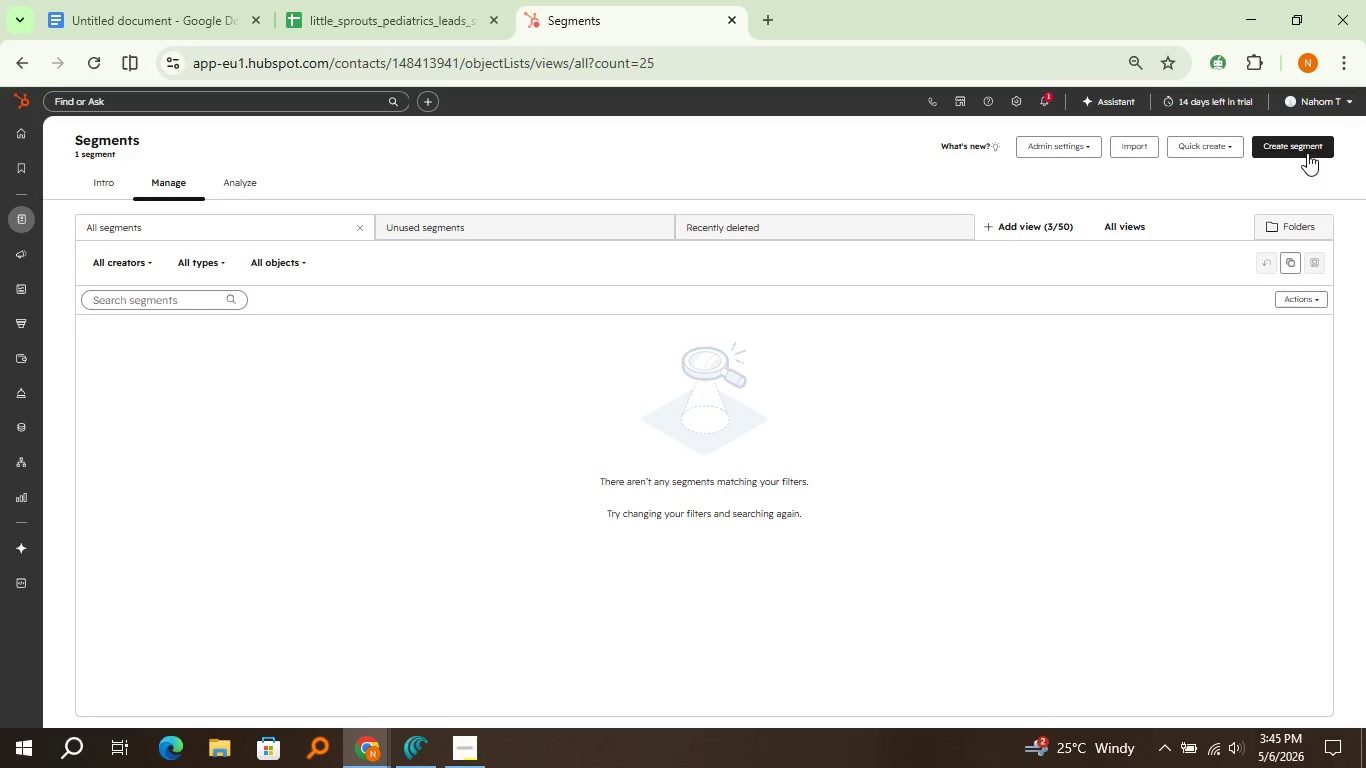 
left_click([1346, 108])
 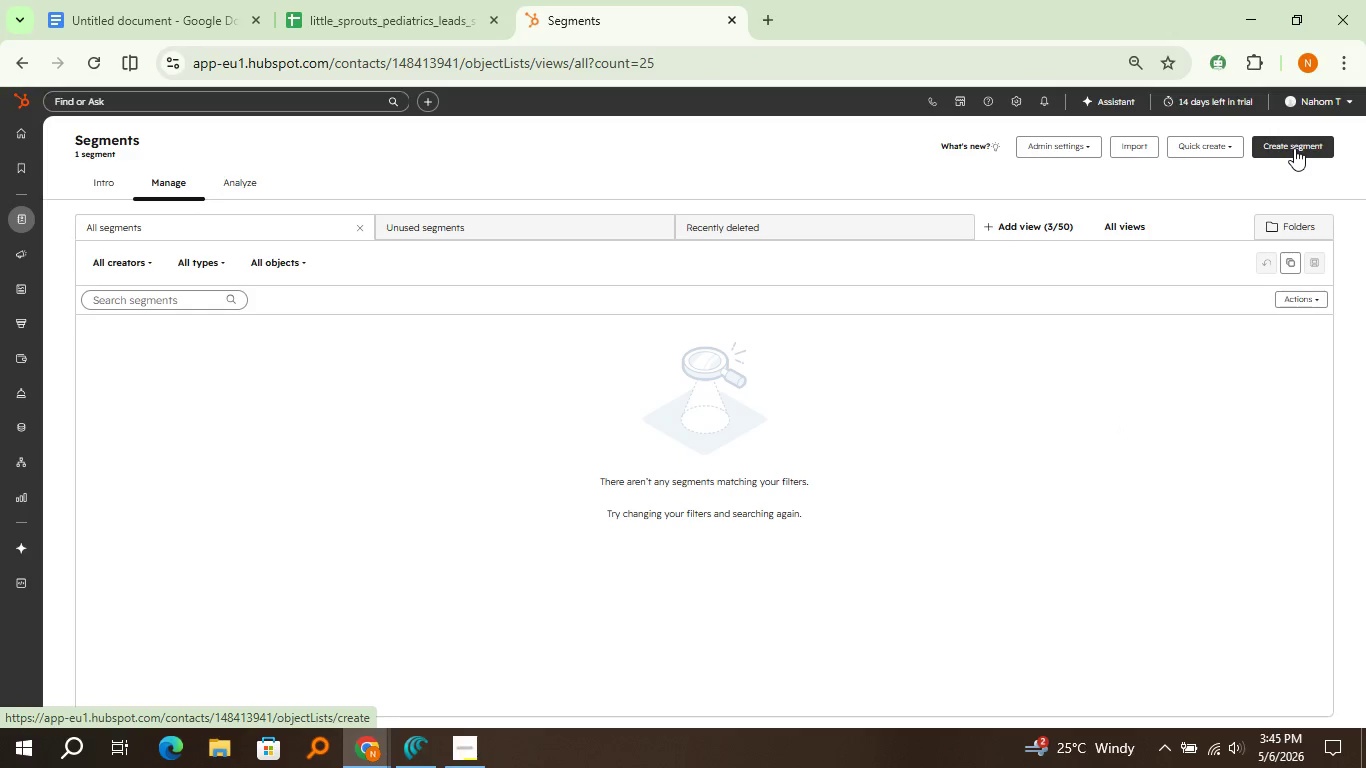 
left_click([1294, 148])
 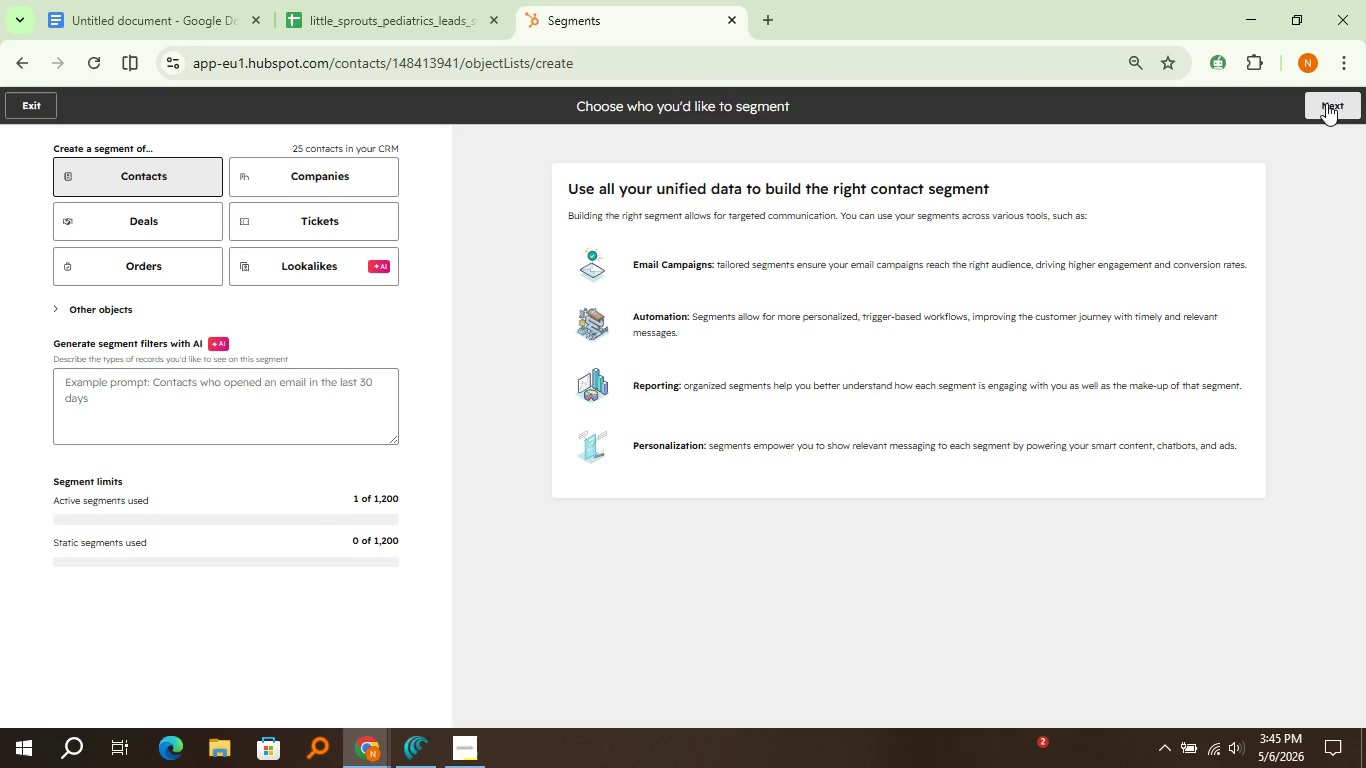 
left_click([1326, 103])
 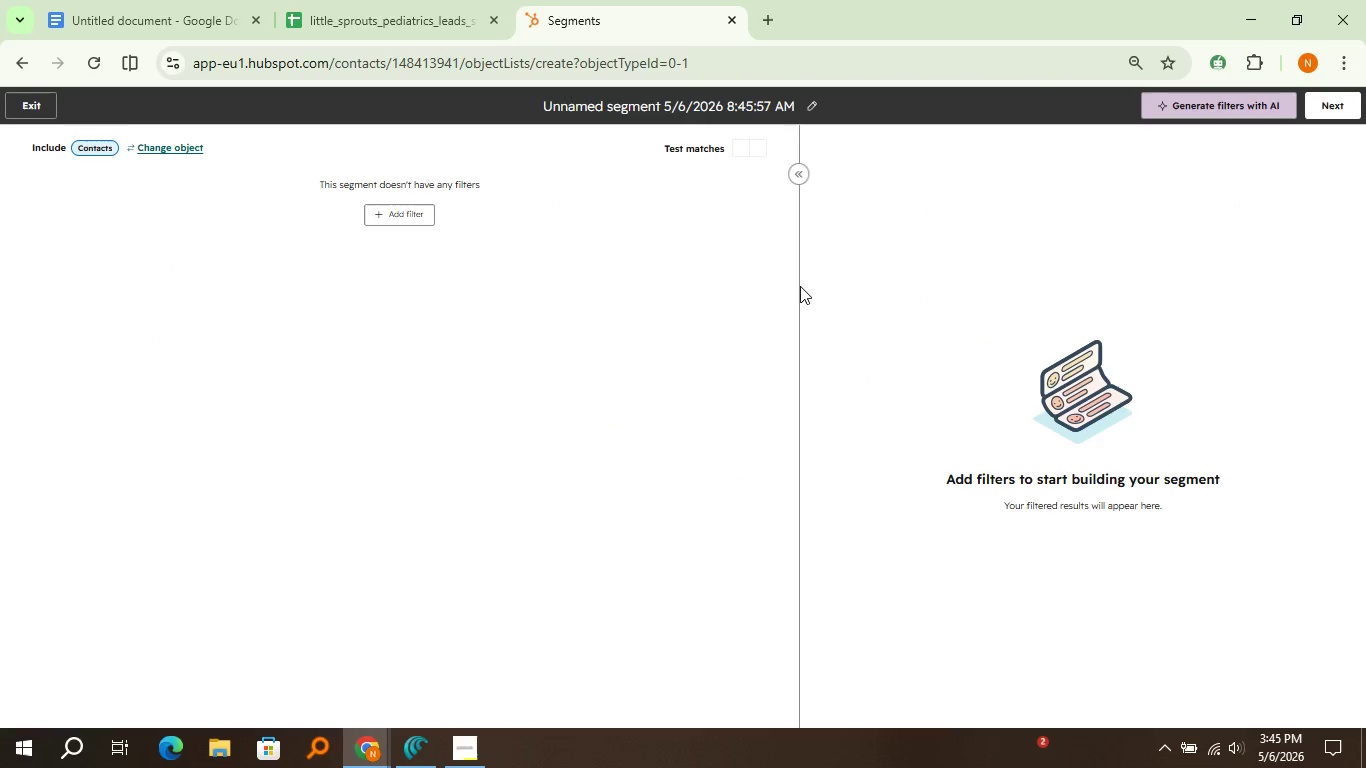 
mouse_move([811, 263])
 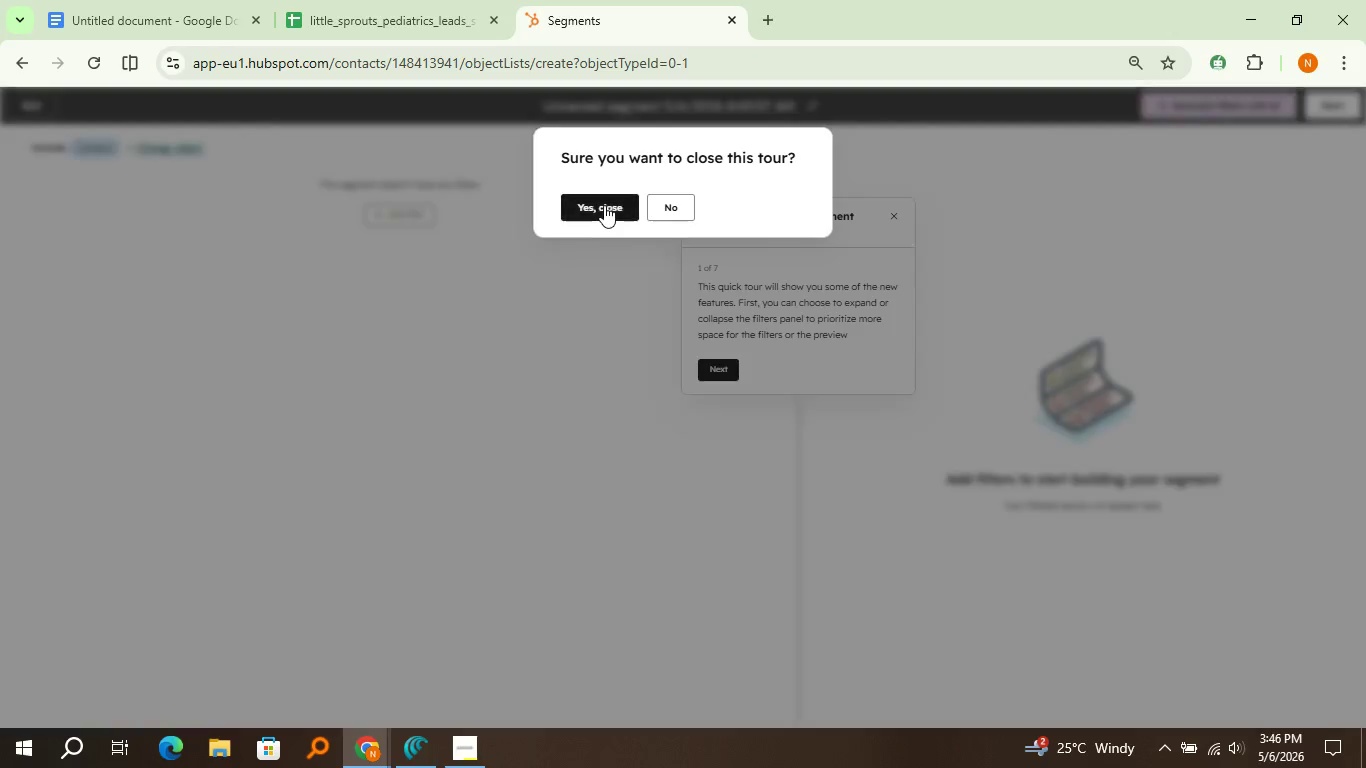 
left_click([604, 205])
 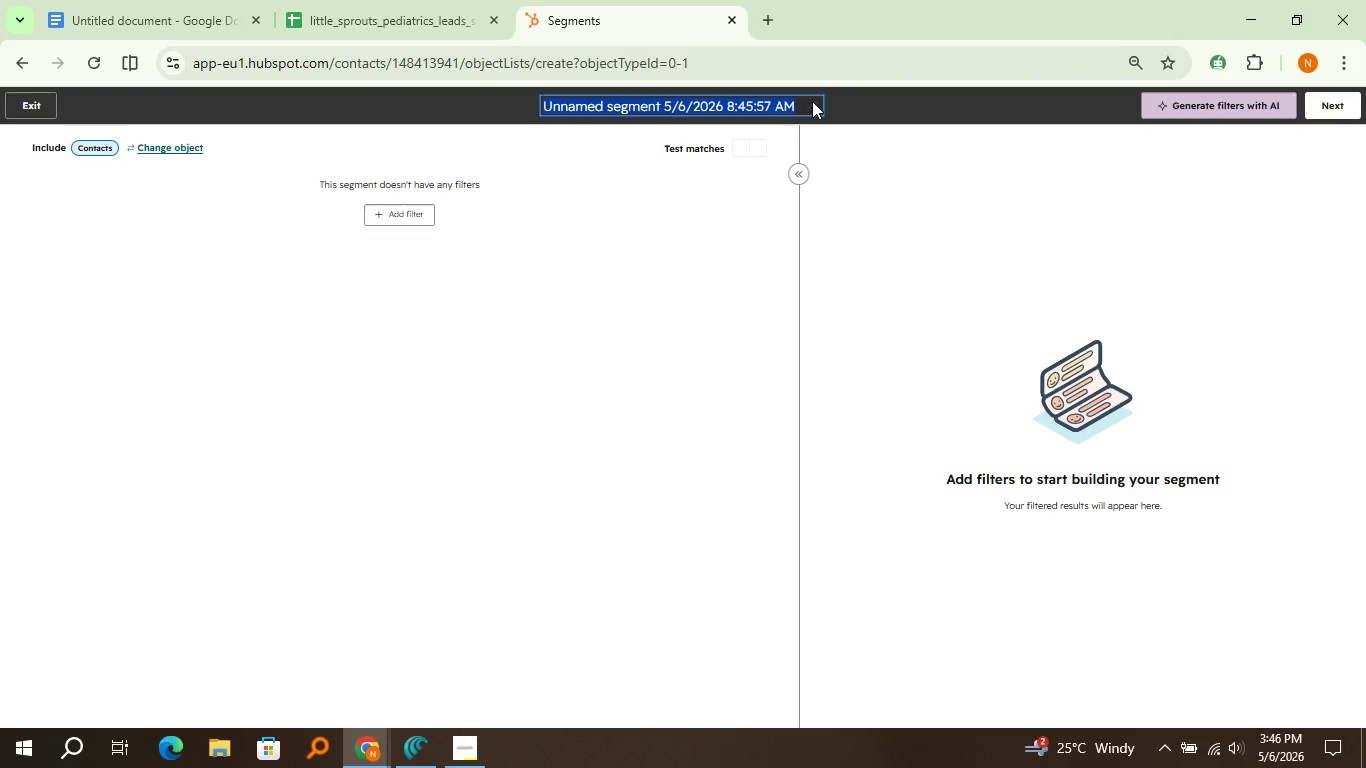 
left_click([812, 101])
 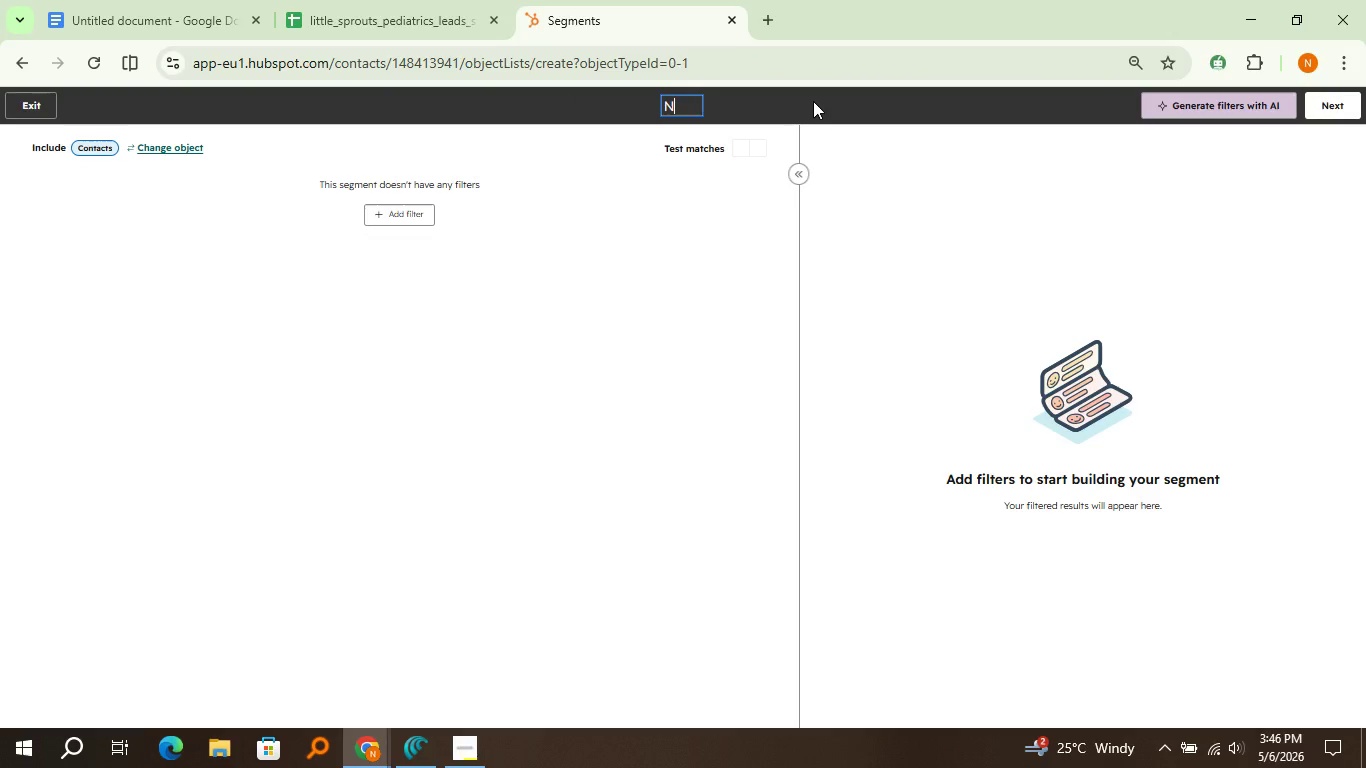 
type(Newborn Checklist Leads)
 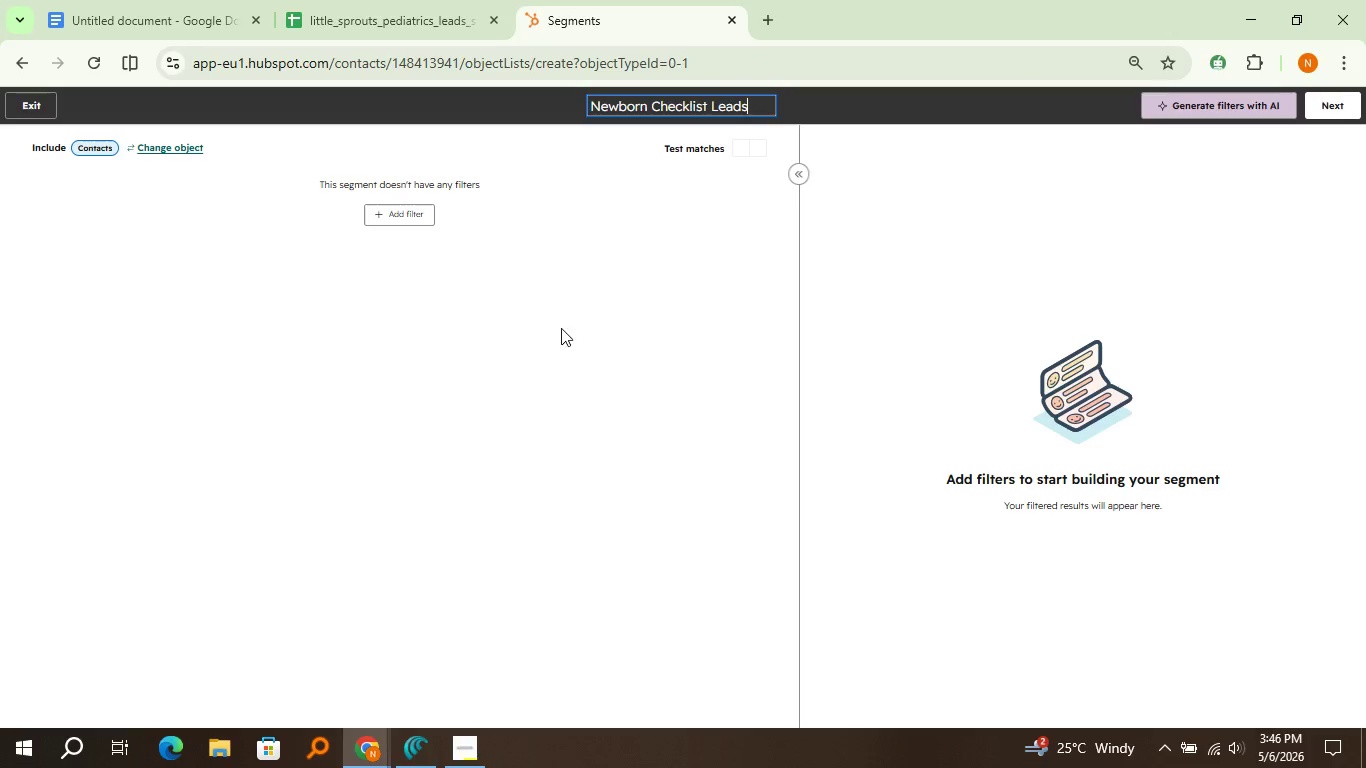 
left_click([537, 358])
 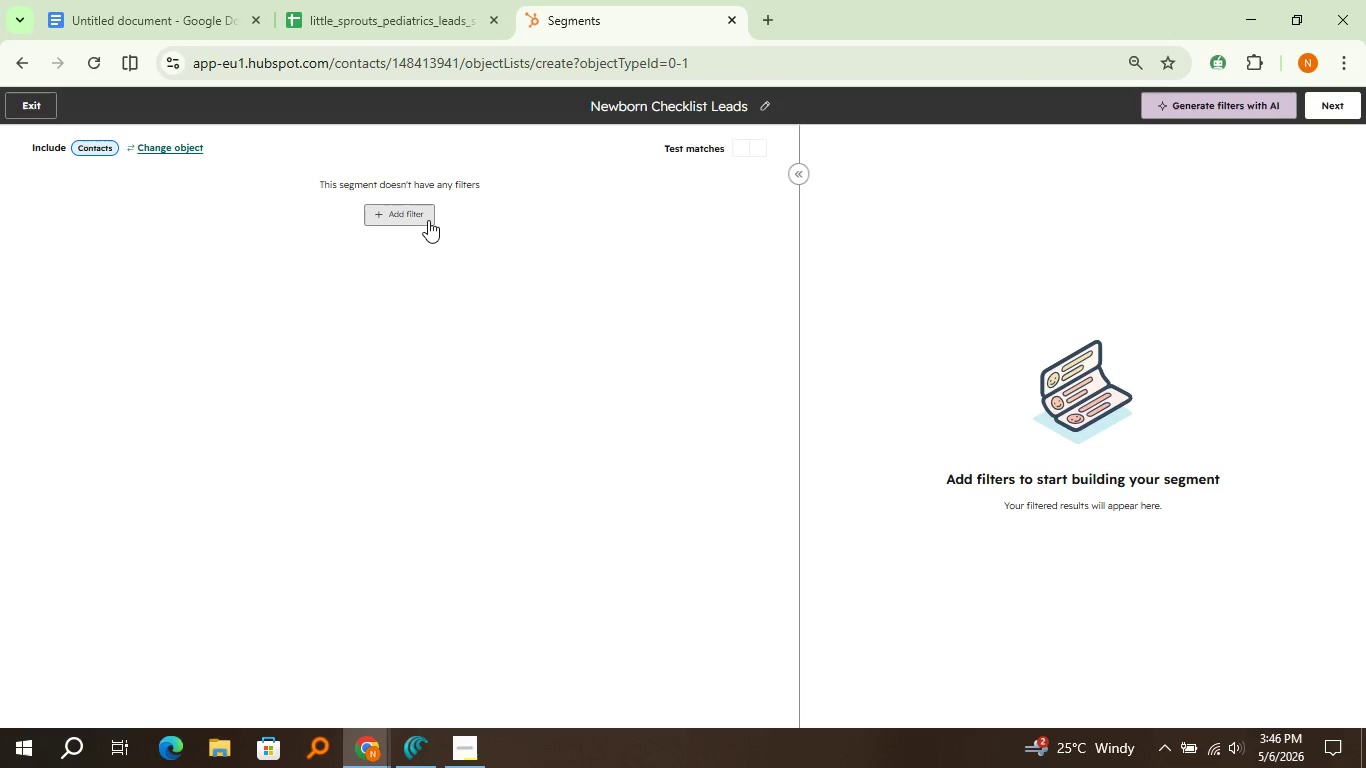 
left_click([428, 220])
 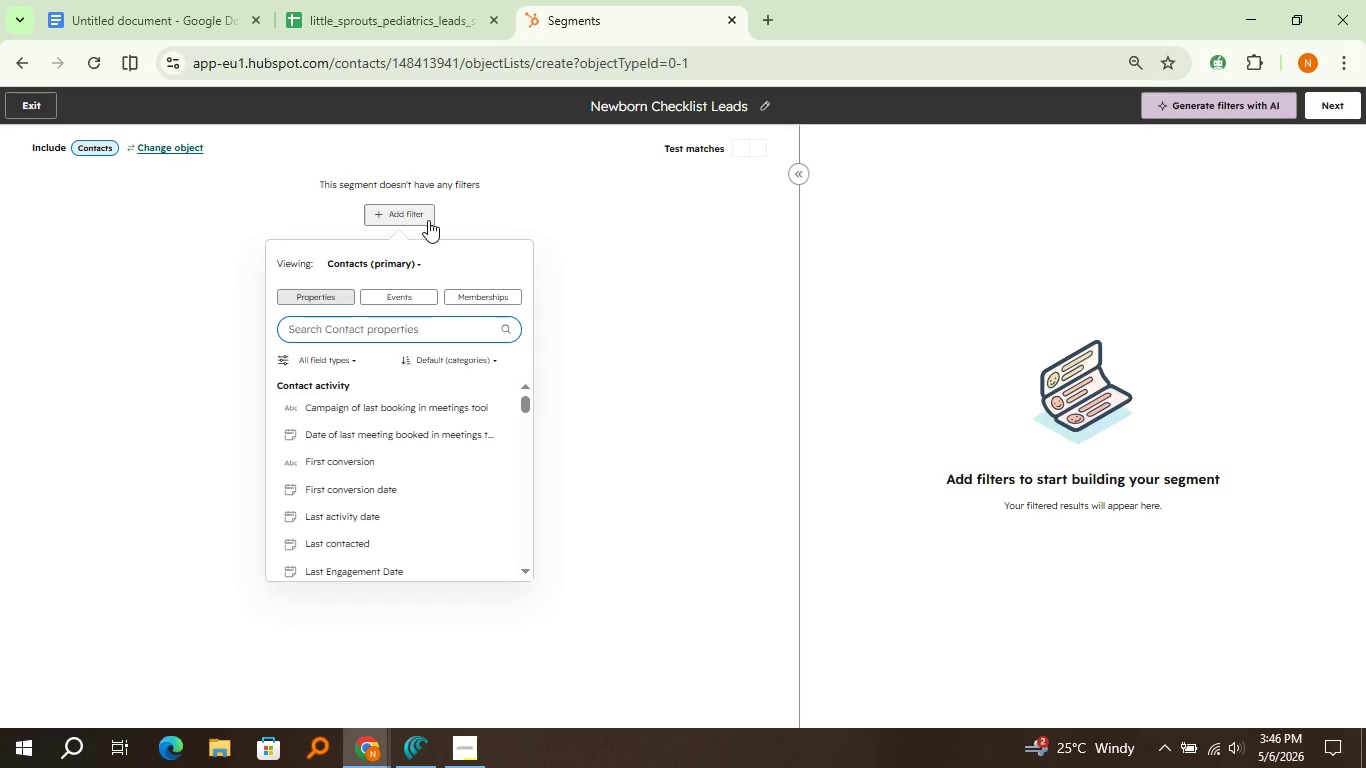 
wait(5.98)
 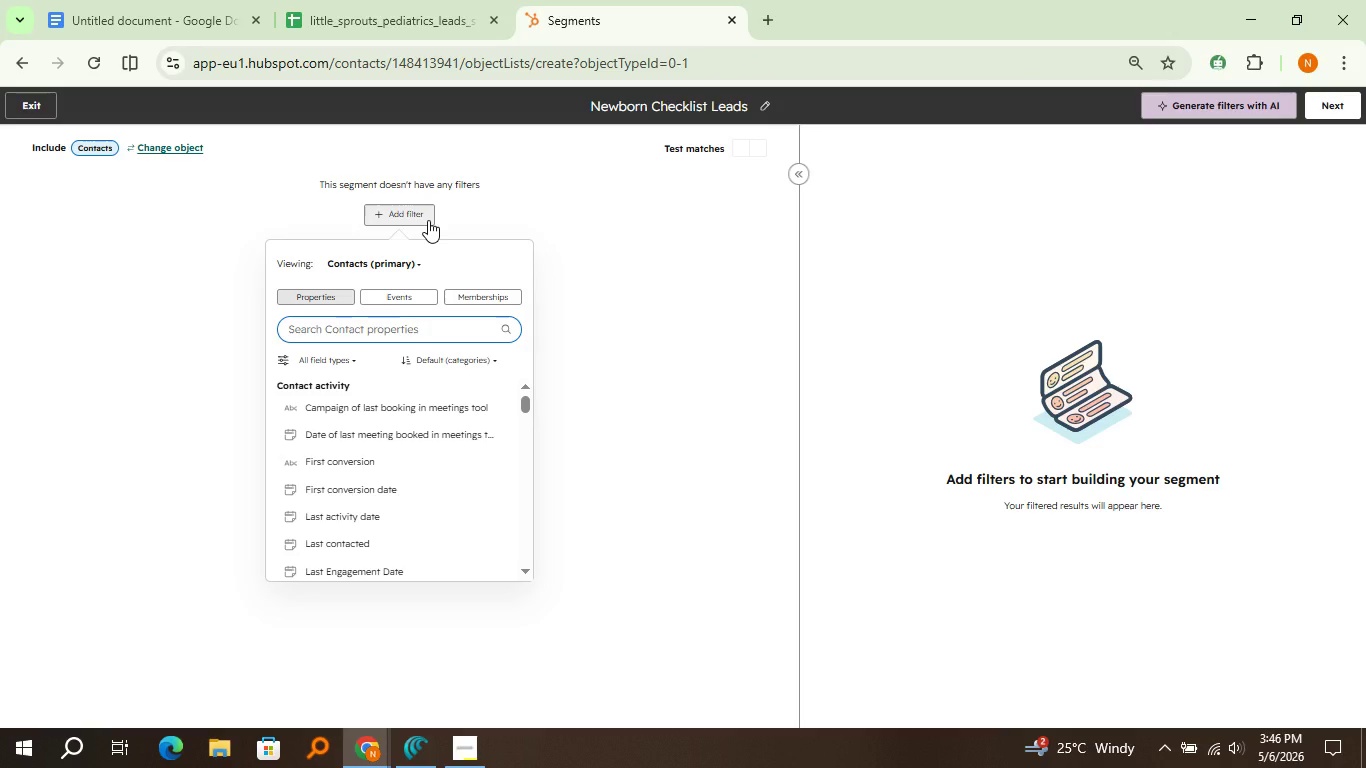 
type(downl)
 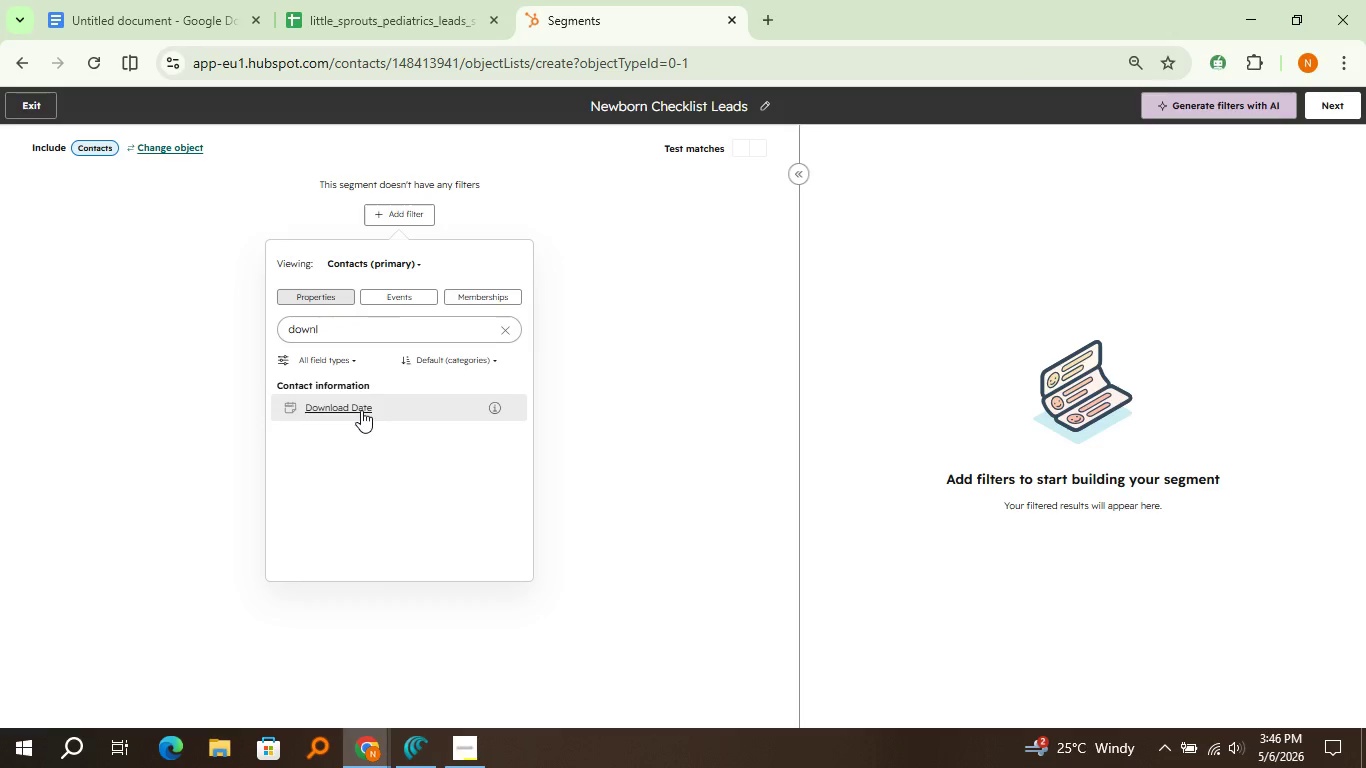 
left_click([361, 410])
 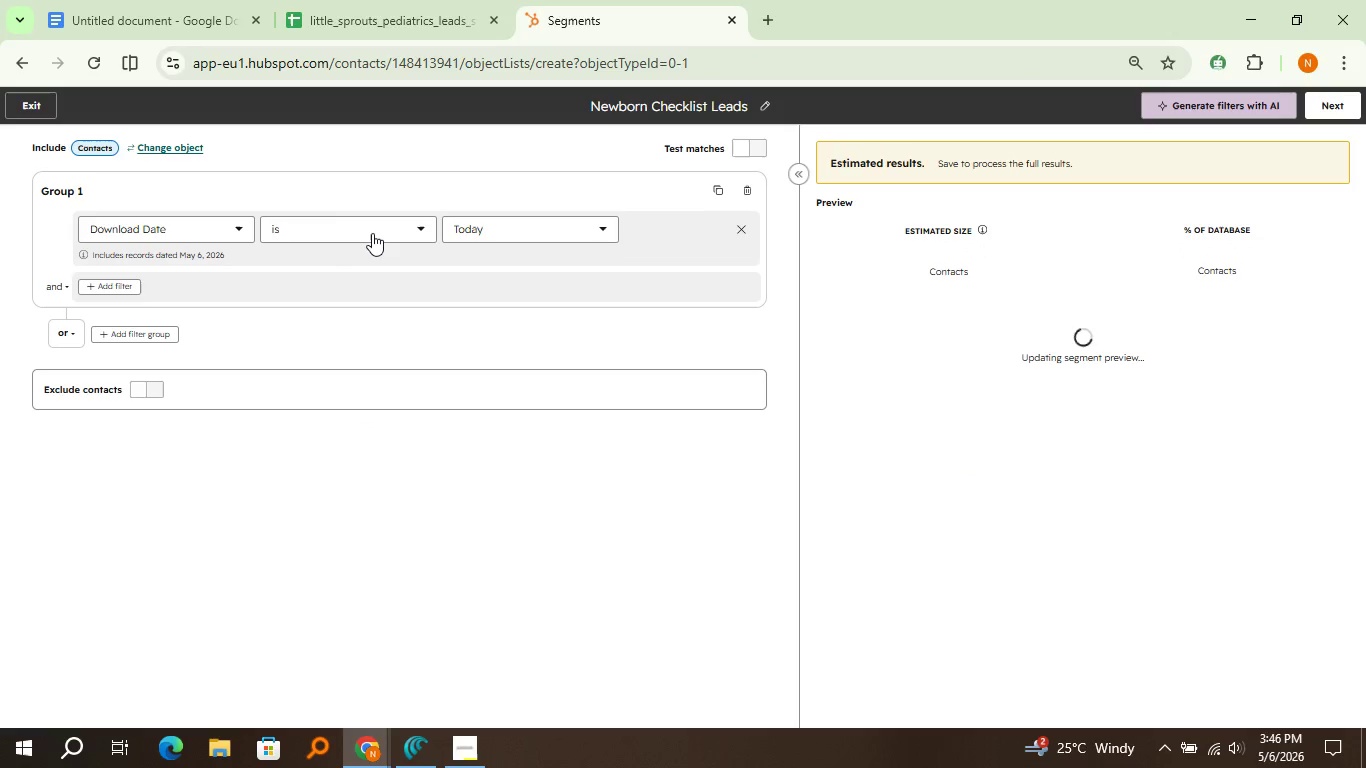 
left_click([372, 233])
 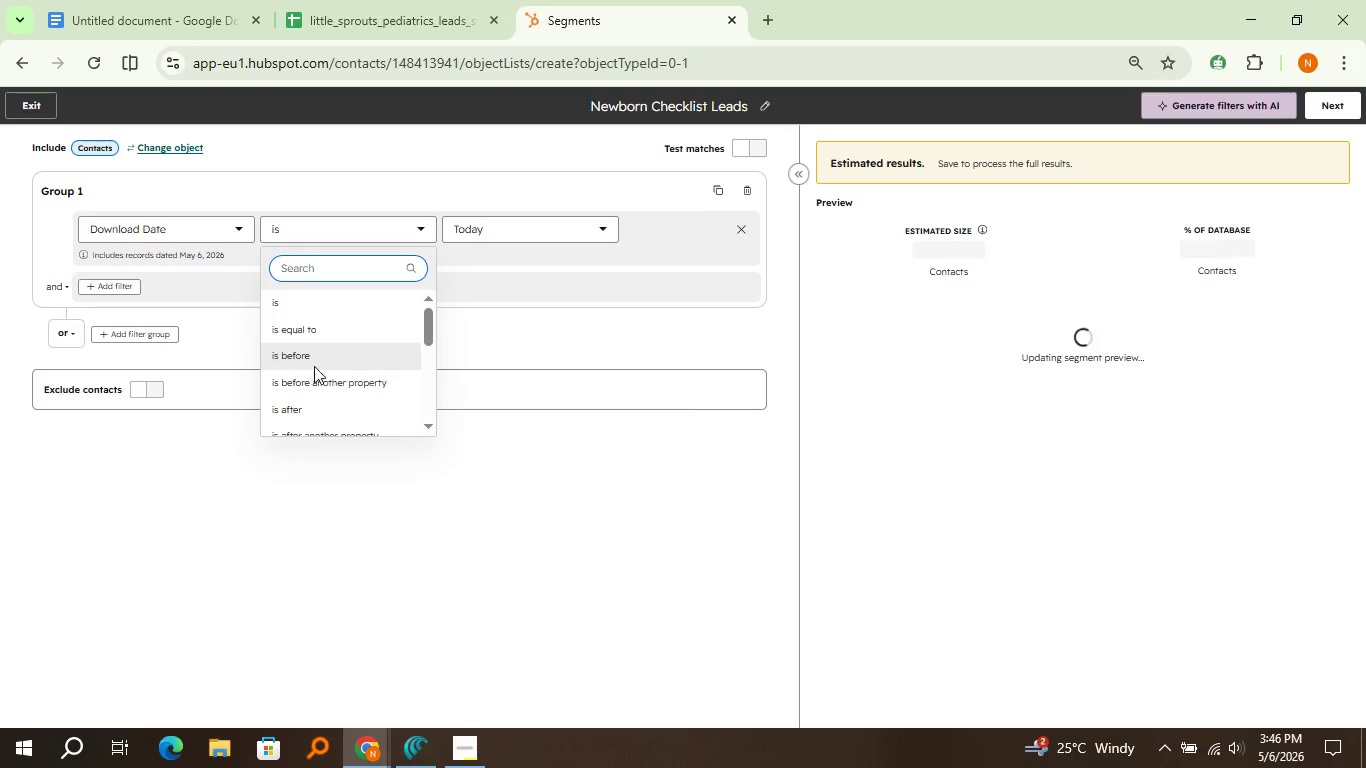 
key(K)
 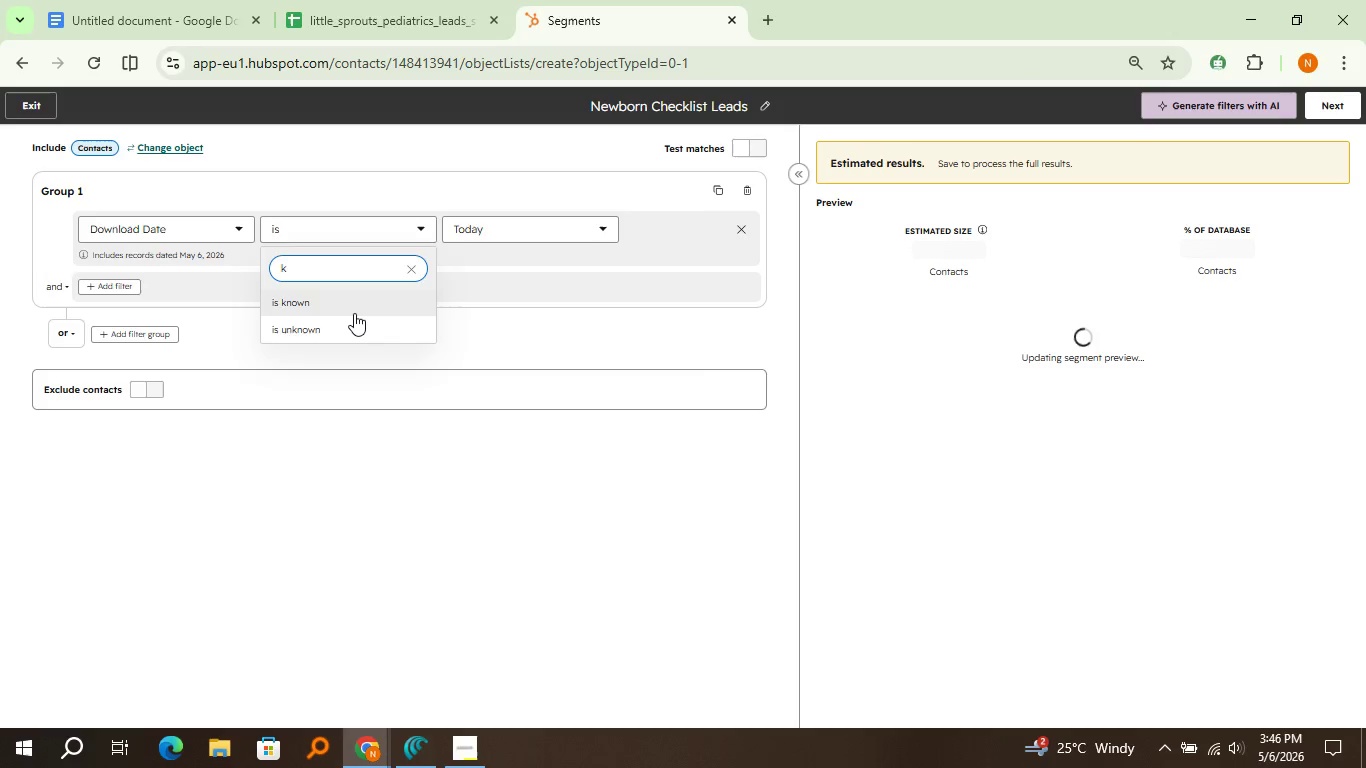 
left_click([352, 313])
 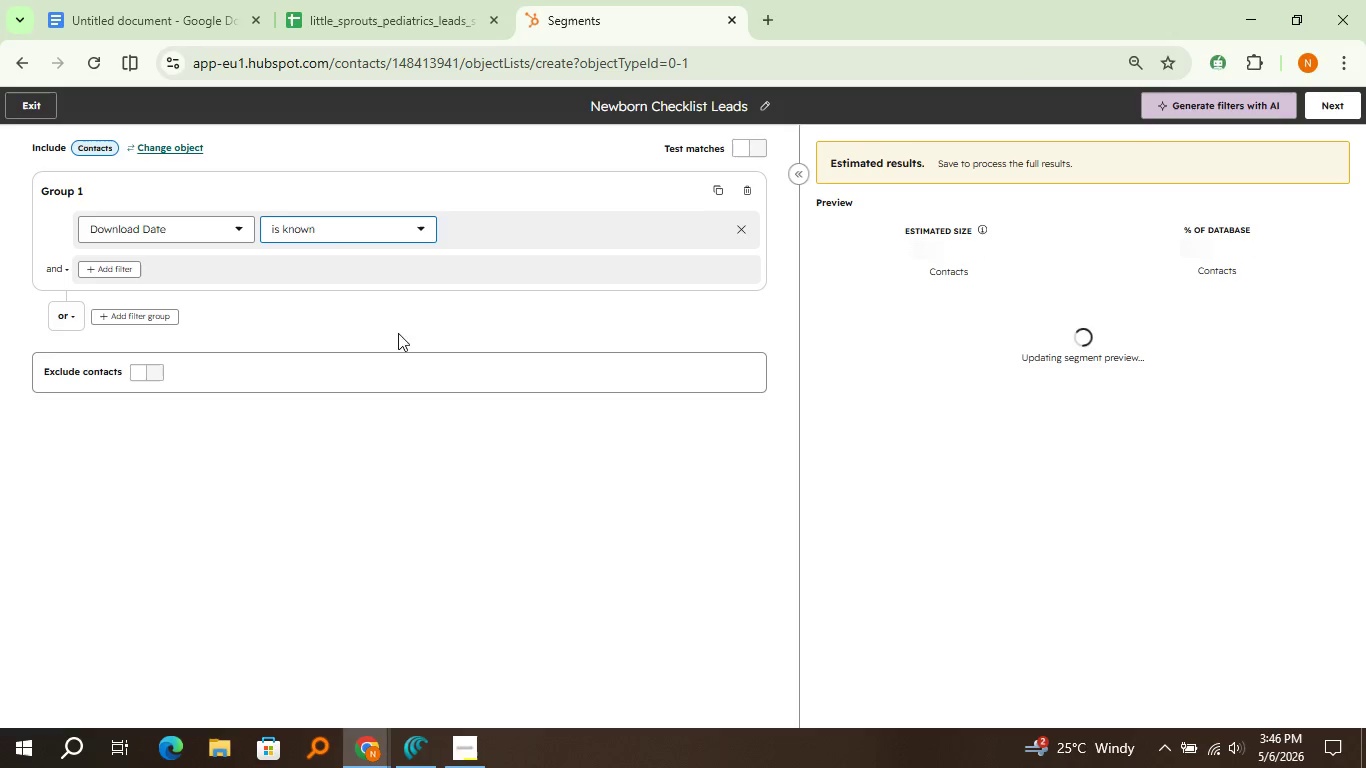 
wait(10.03)
 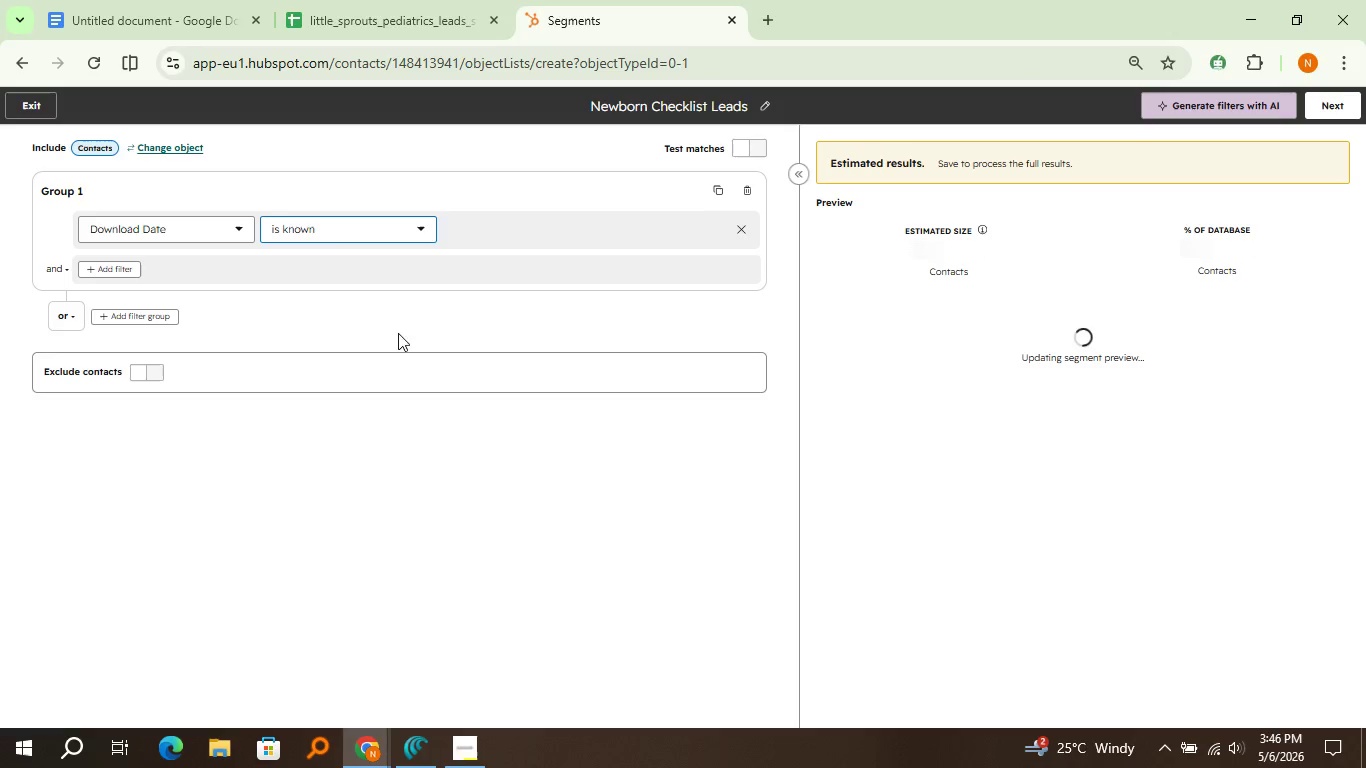 
left_click([1330, 104])
 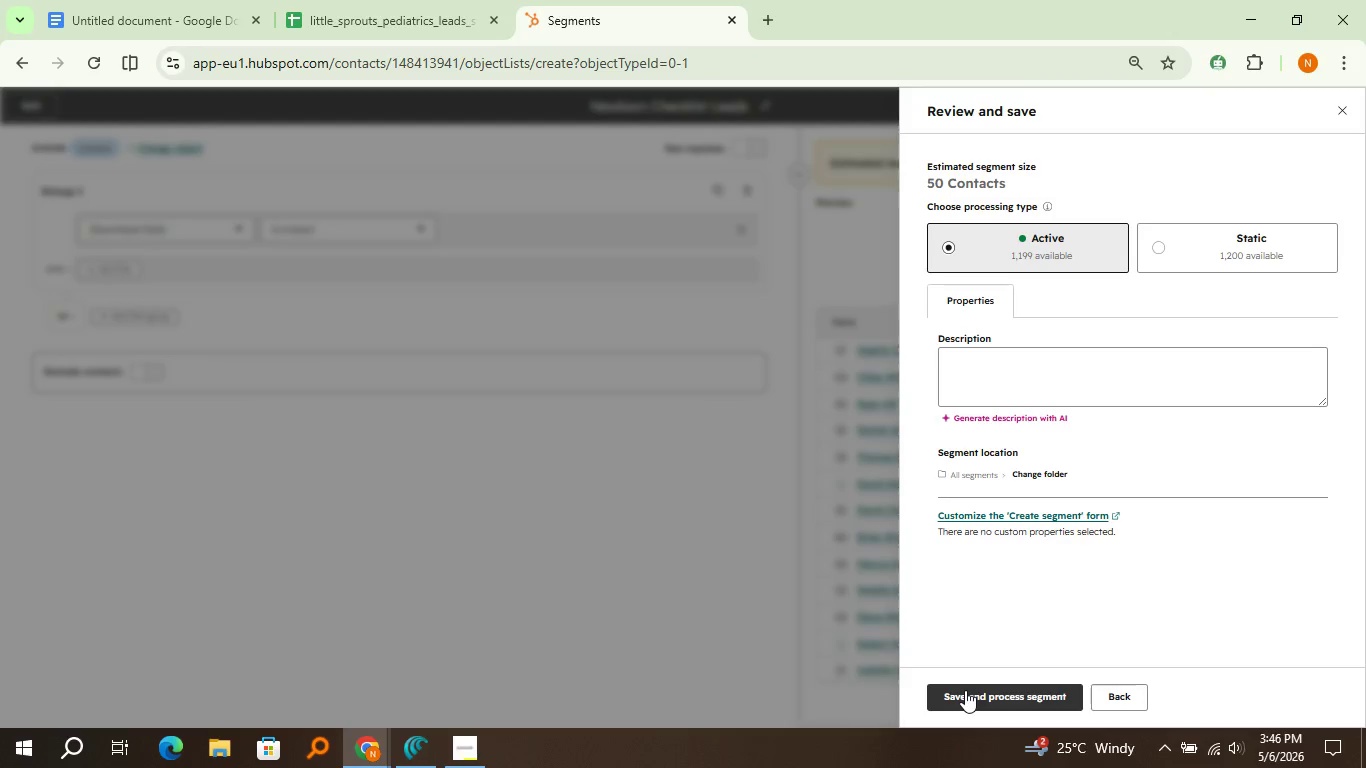 
left_click([965, 690])
 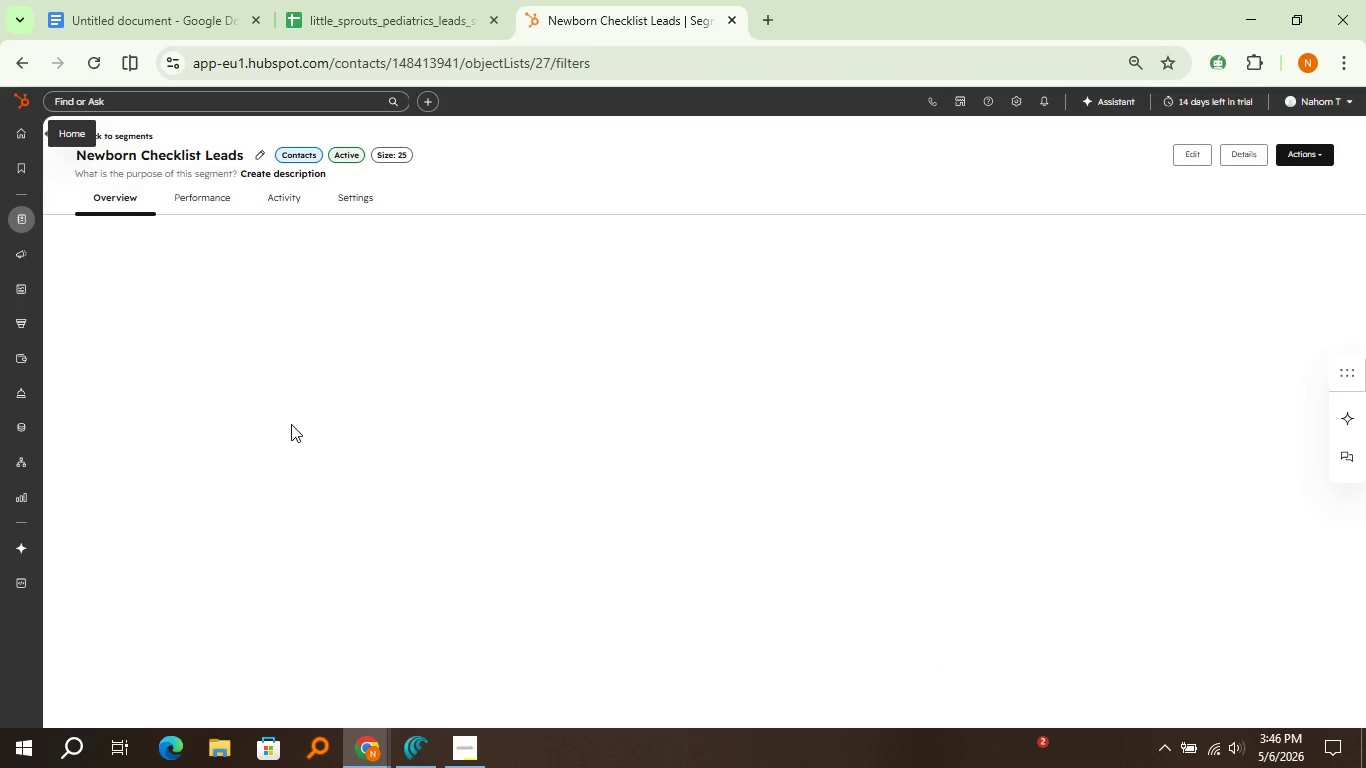 
wait(15.11)
 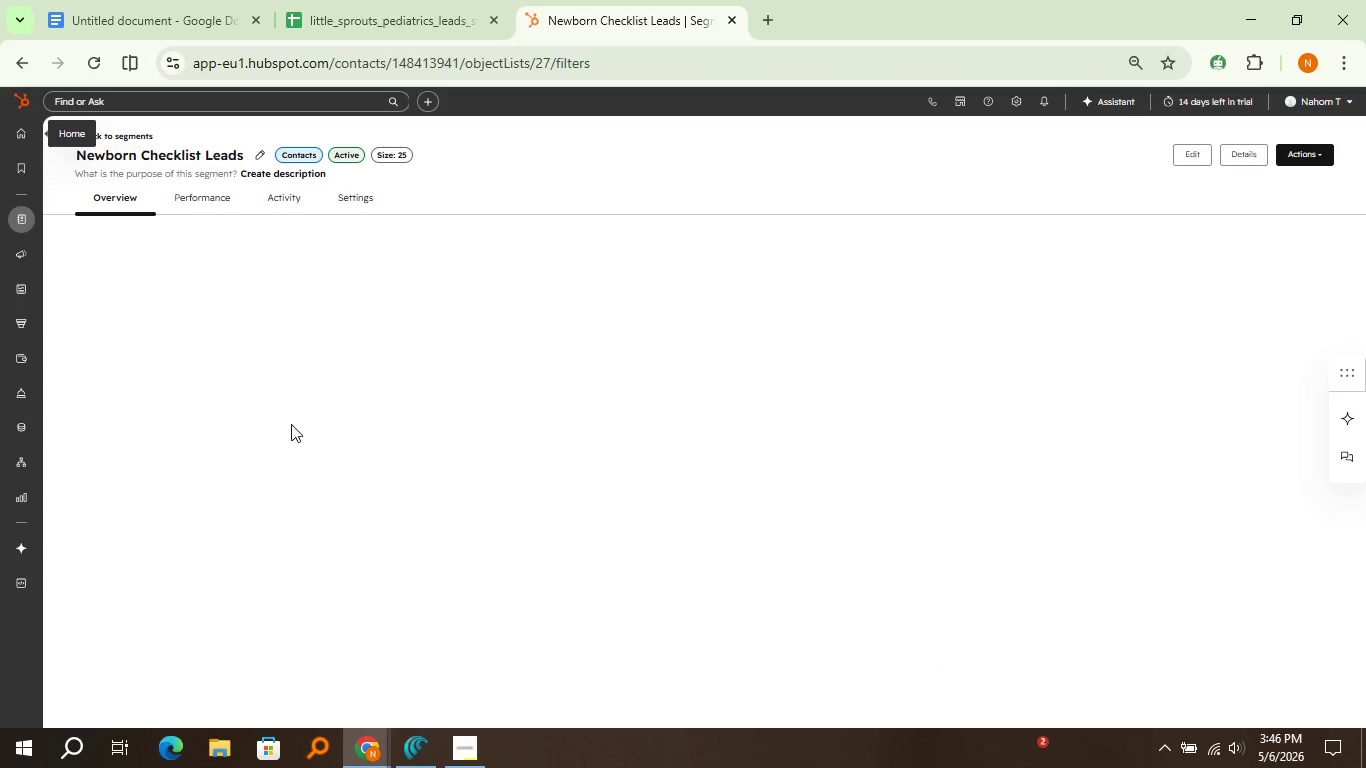 
mouse_move([94, 149])
 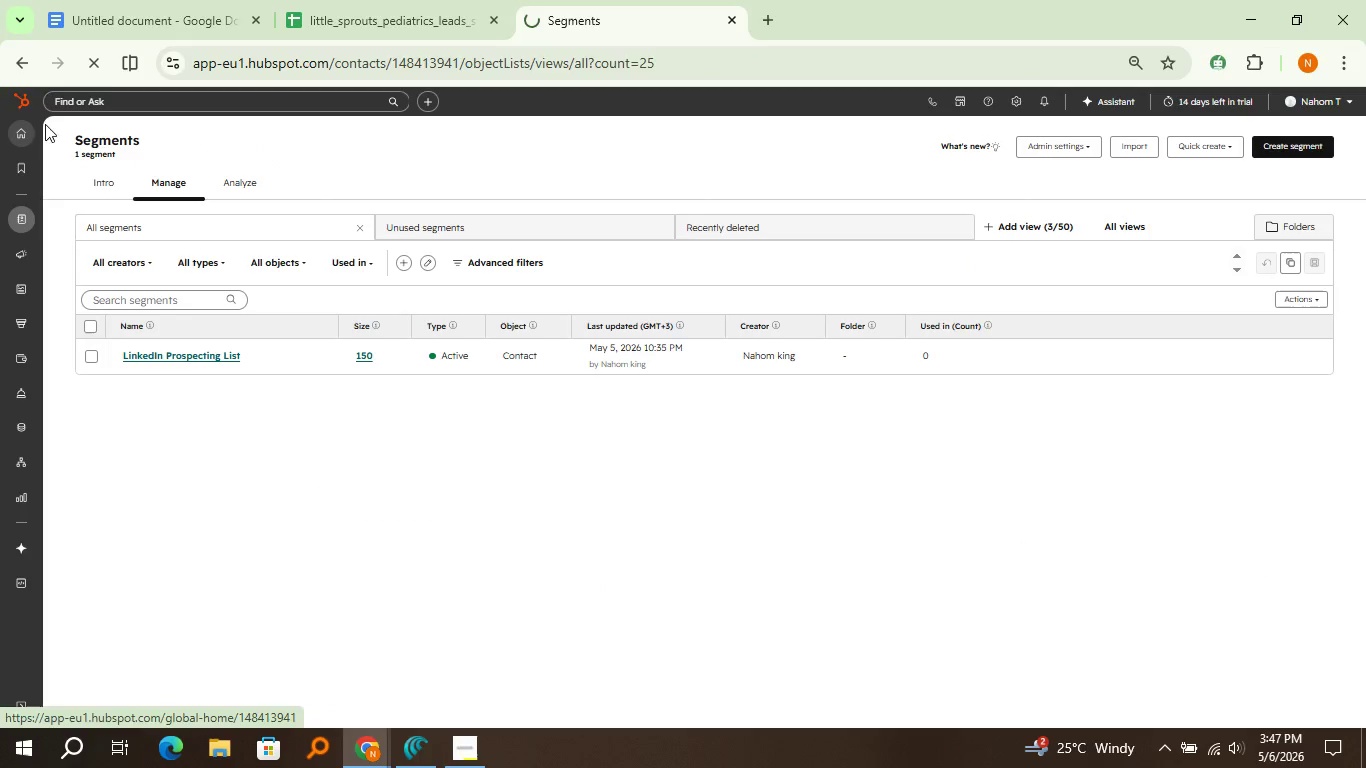 
left_click([25, 142])
 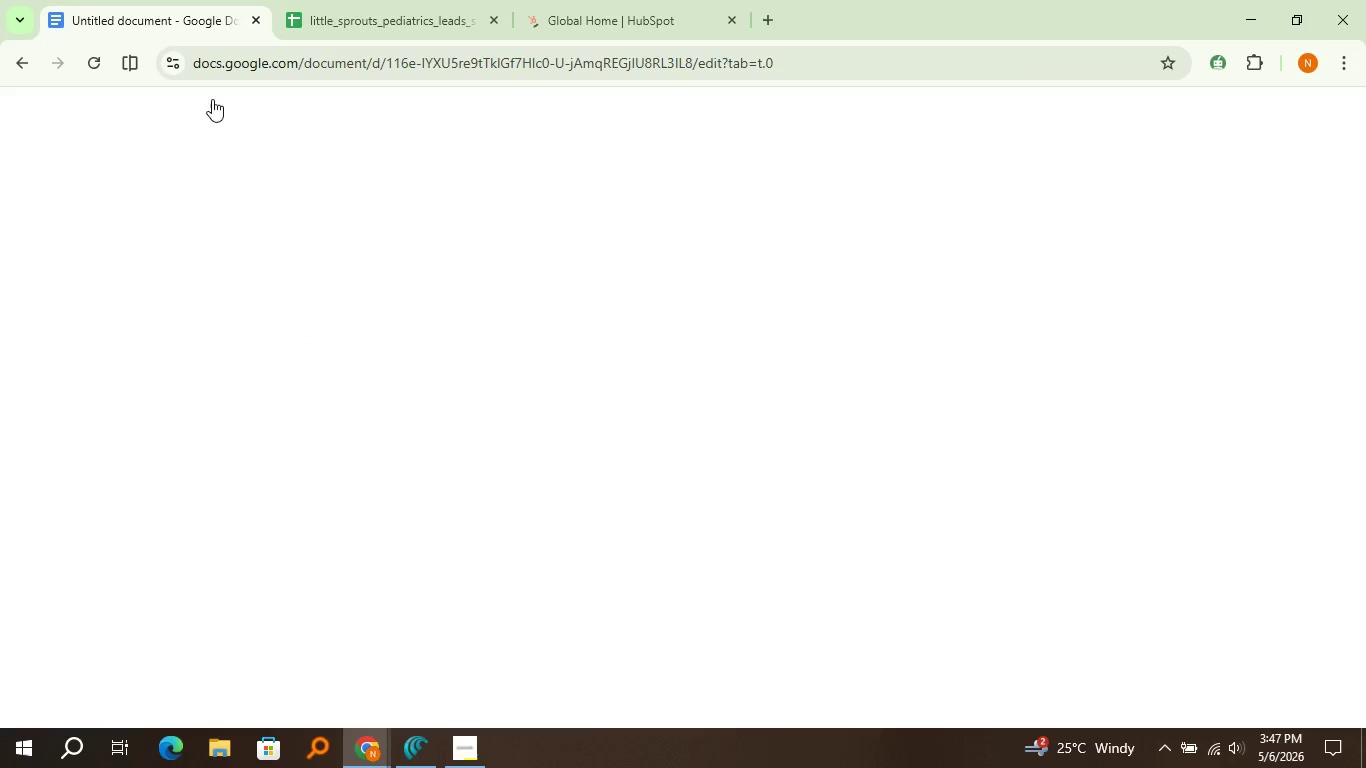 
left_click([130, 24])
 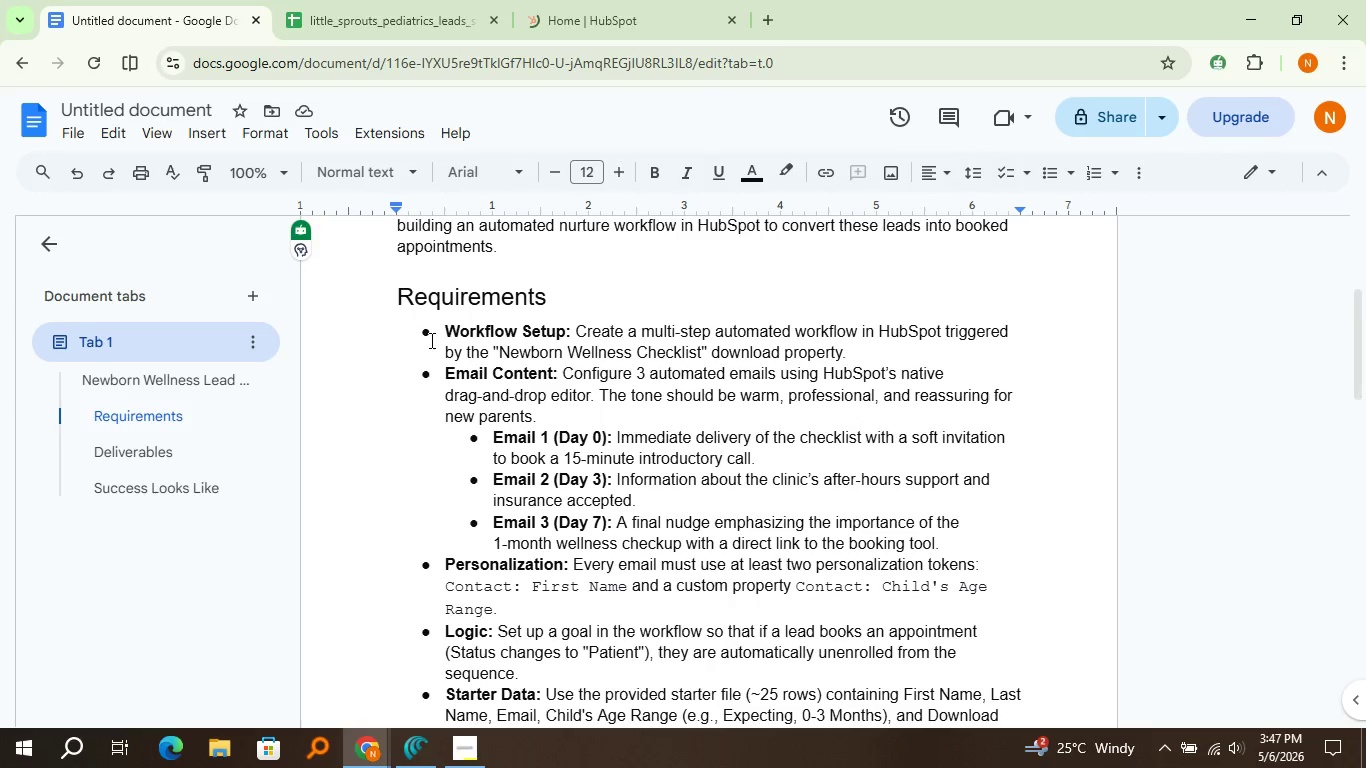 
wait(17.27)
 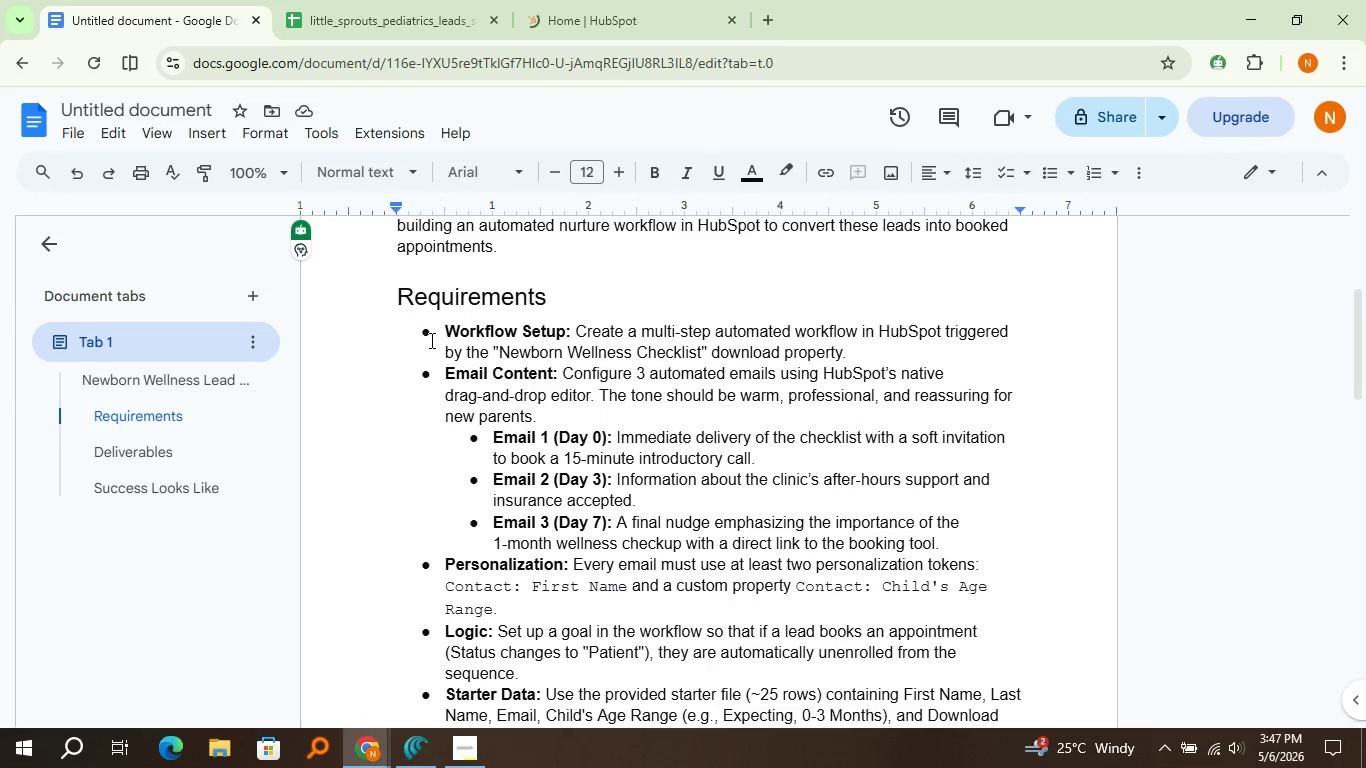 
left_click([632, 0])
 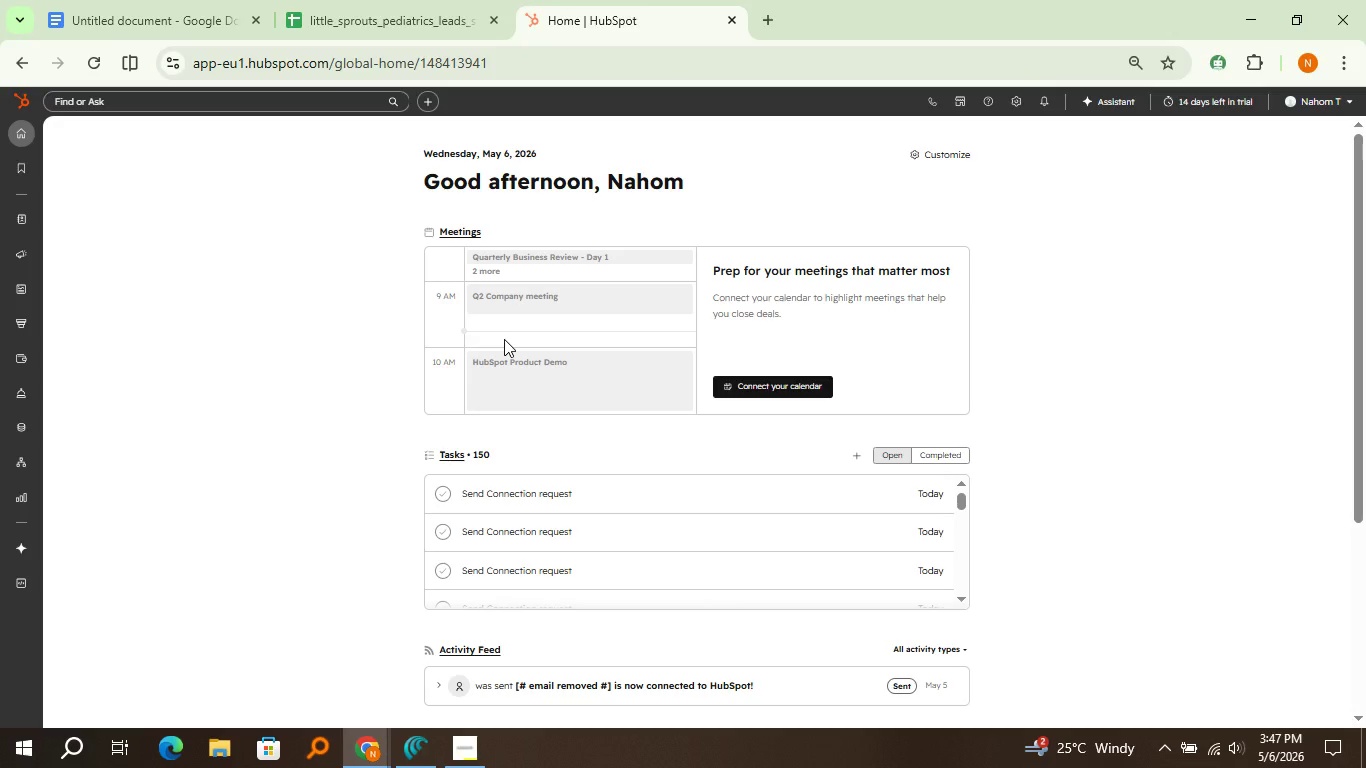 
wait(16.77)
 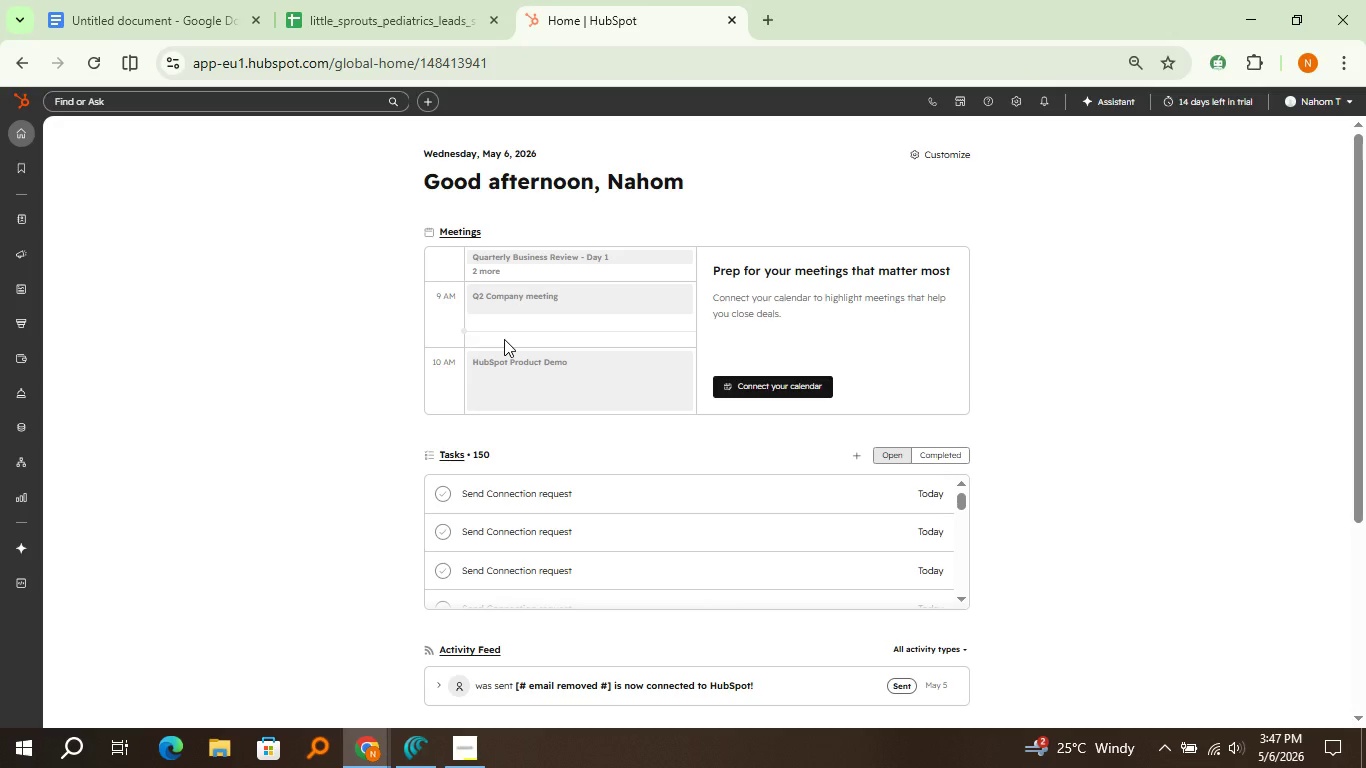 
mouse_move([17, 270])
 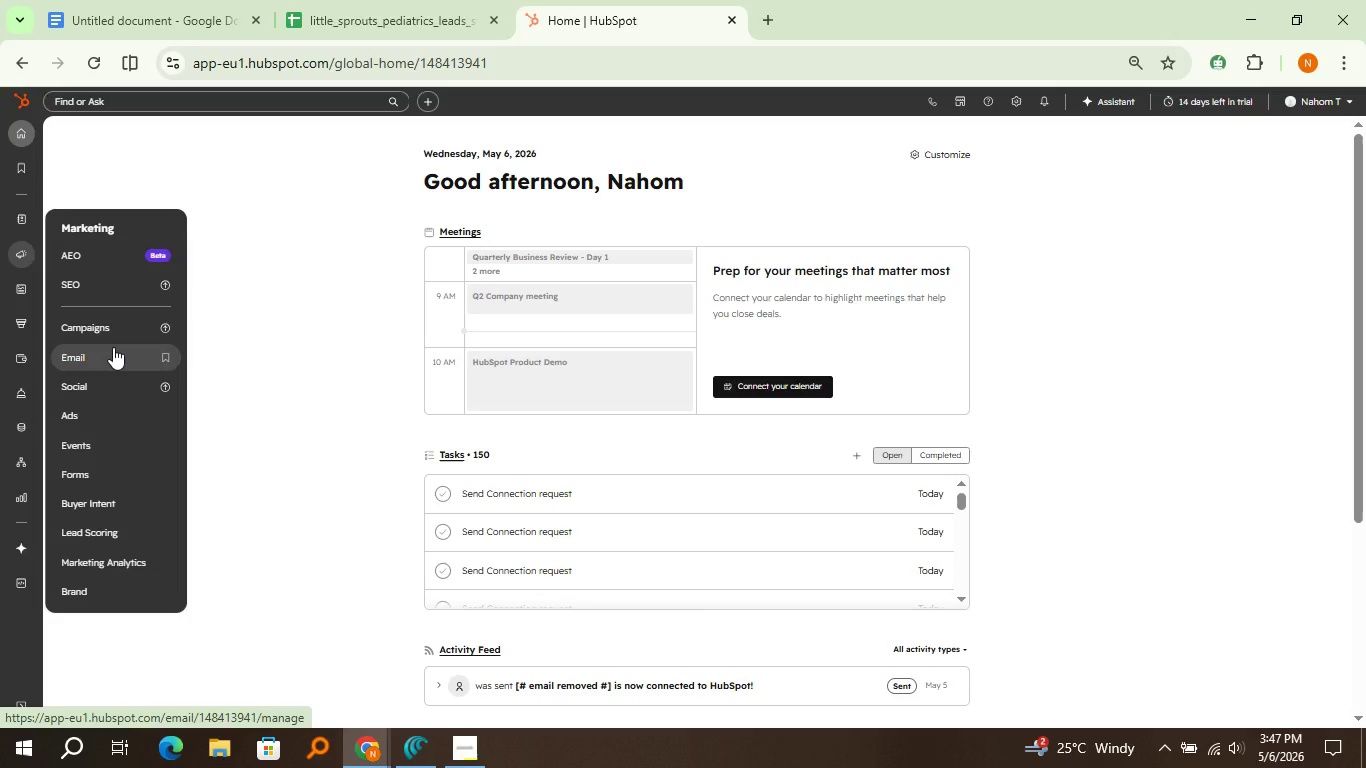 
left_click([113, 347])
 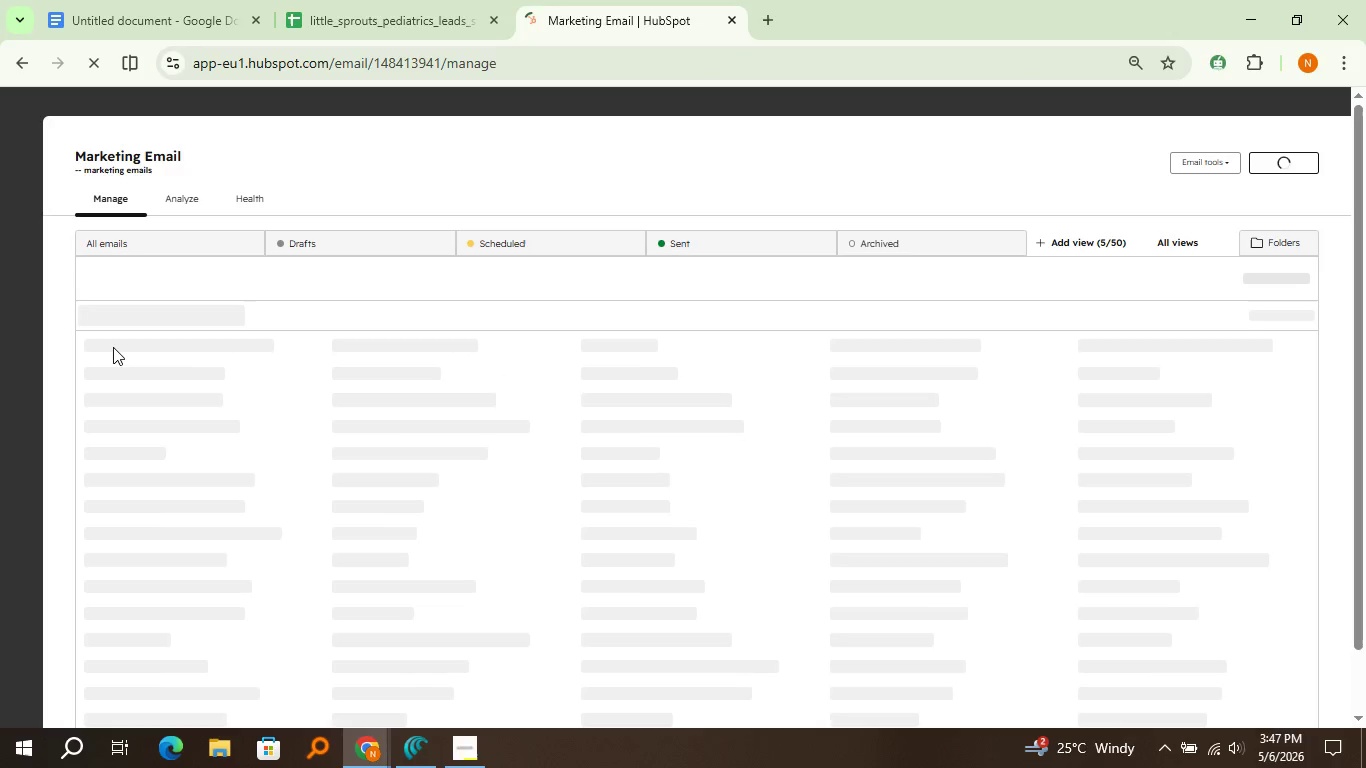 
wait(13.41)
 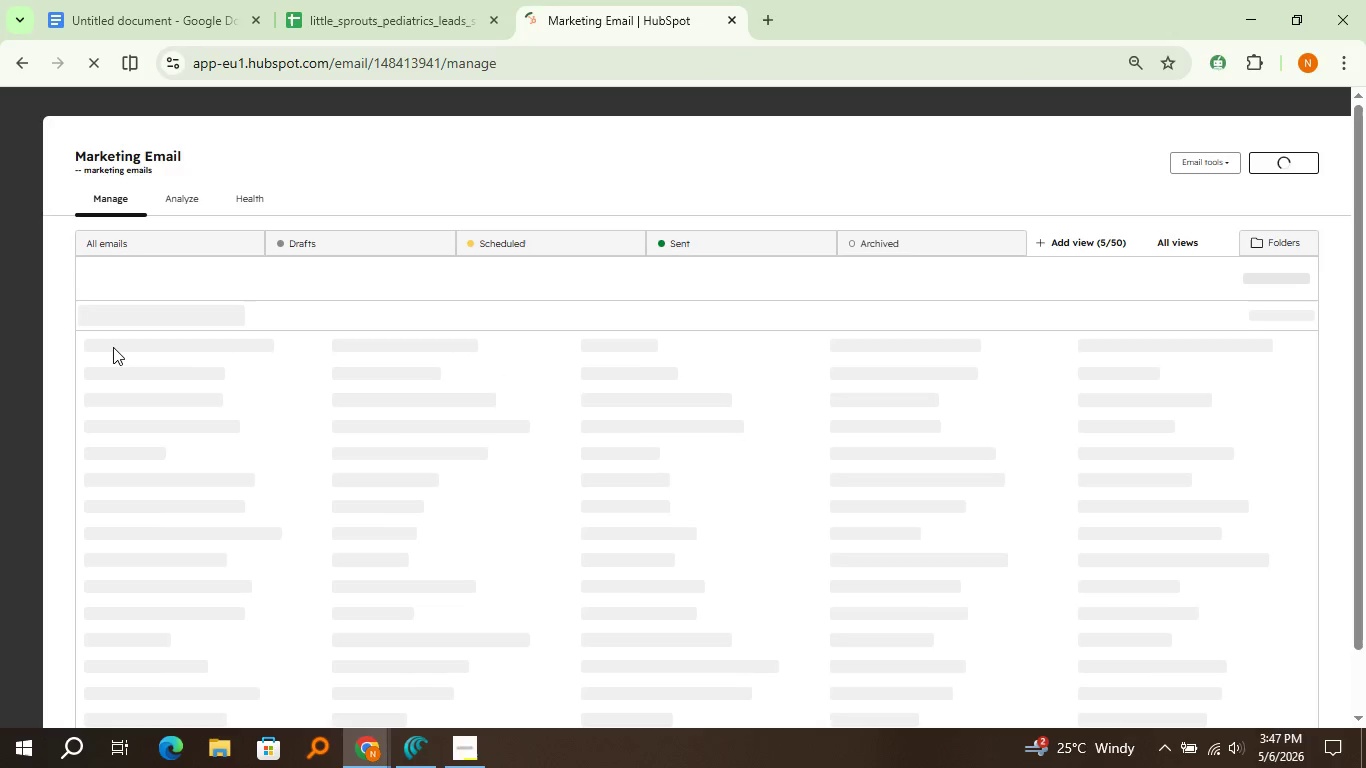 
left_click([91, 370])
 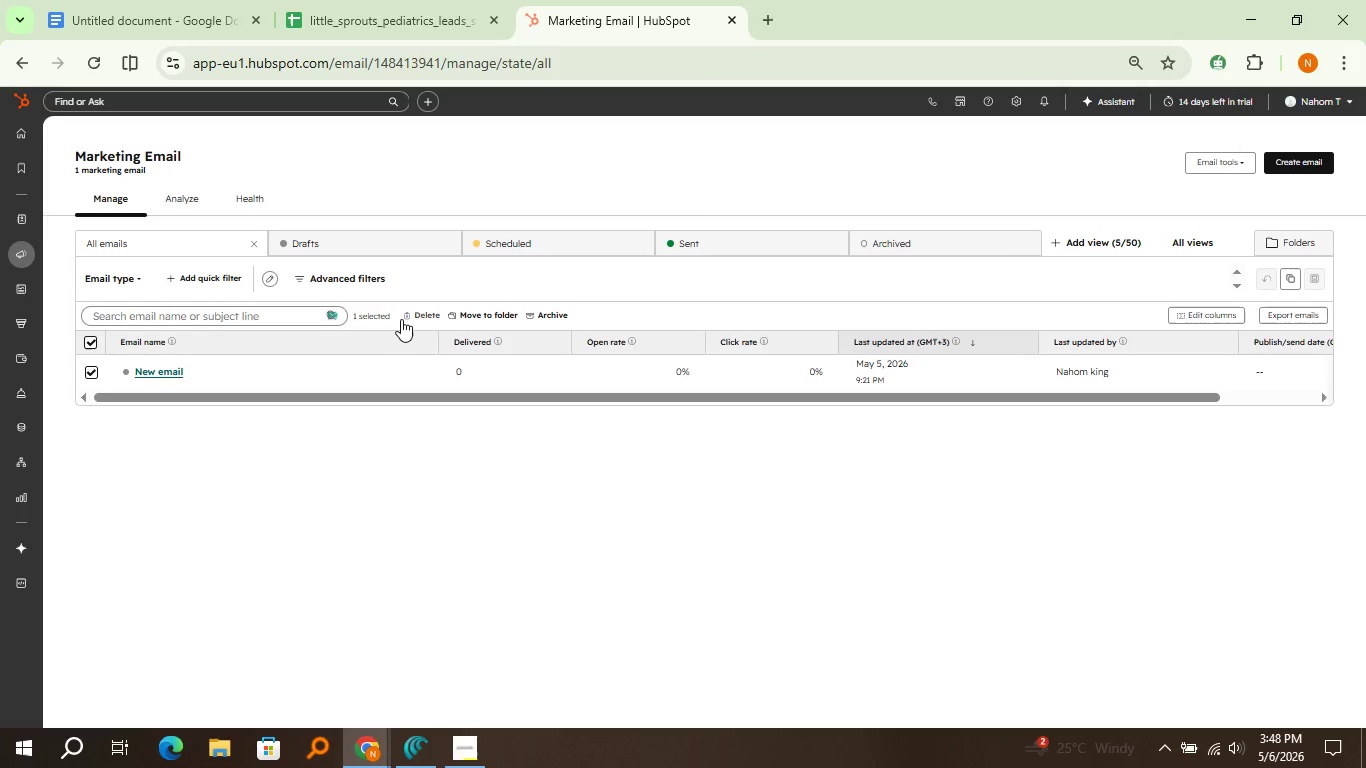 
left_click([405, 318])
 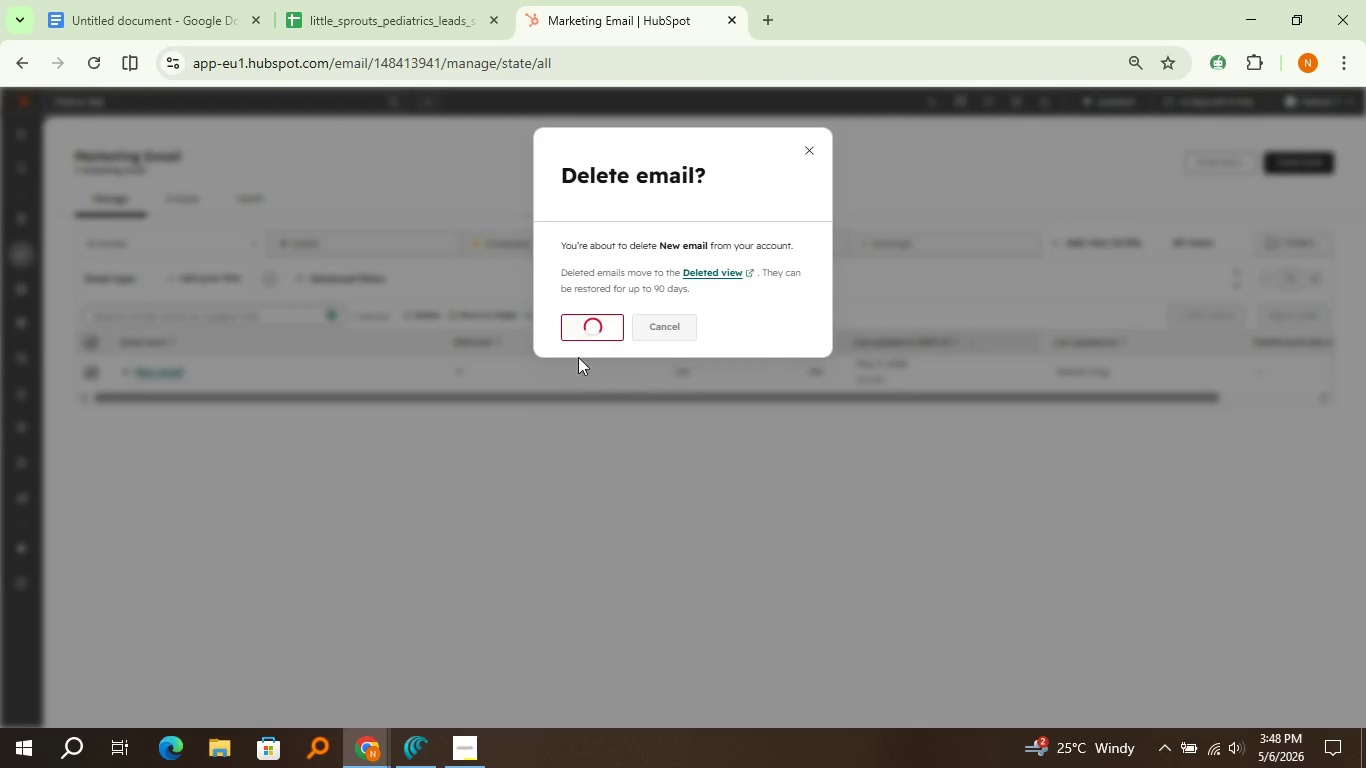 
left_click([609, 319])
 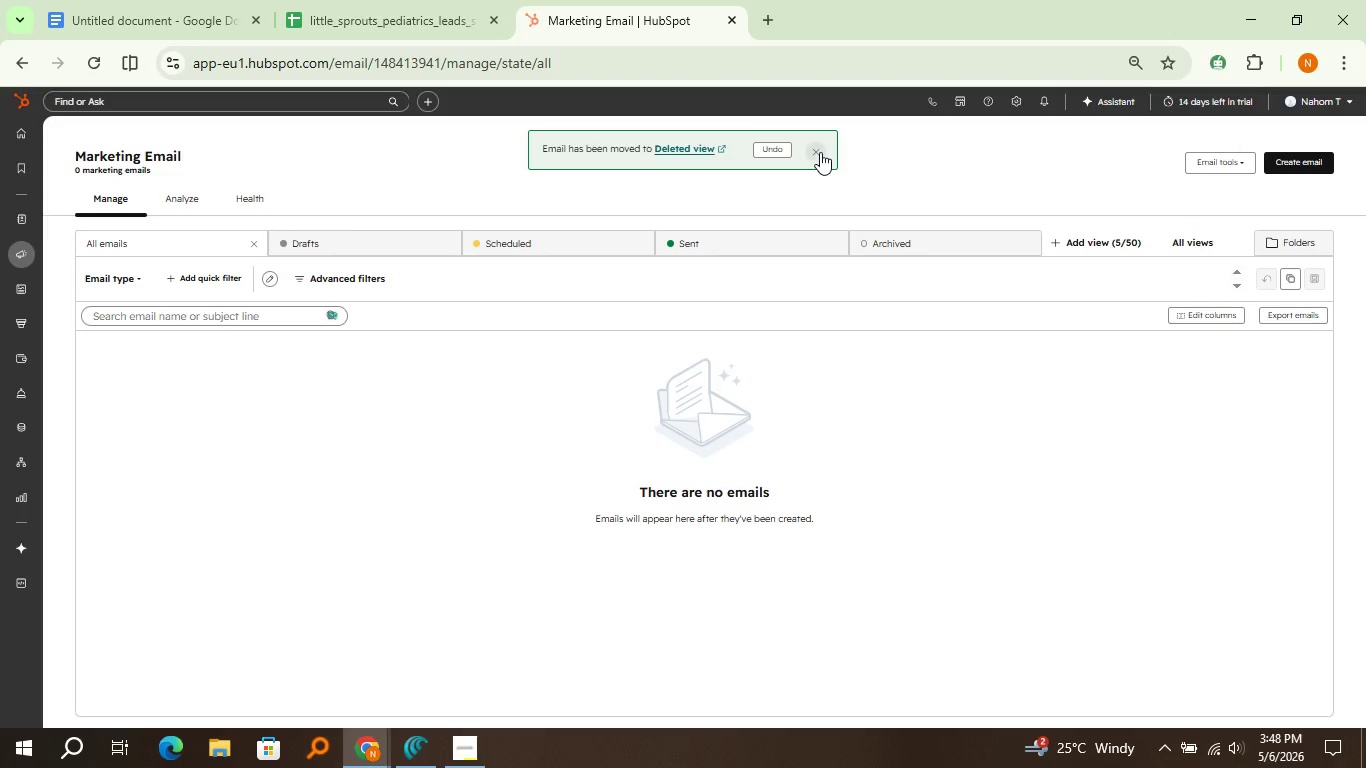 
left_click([820, 152])
 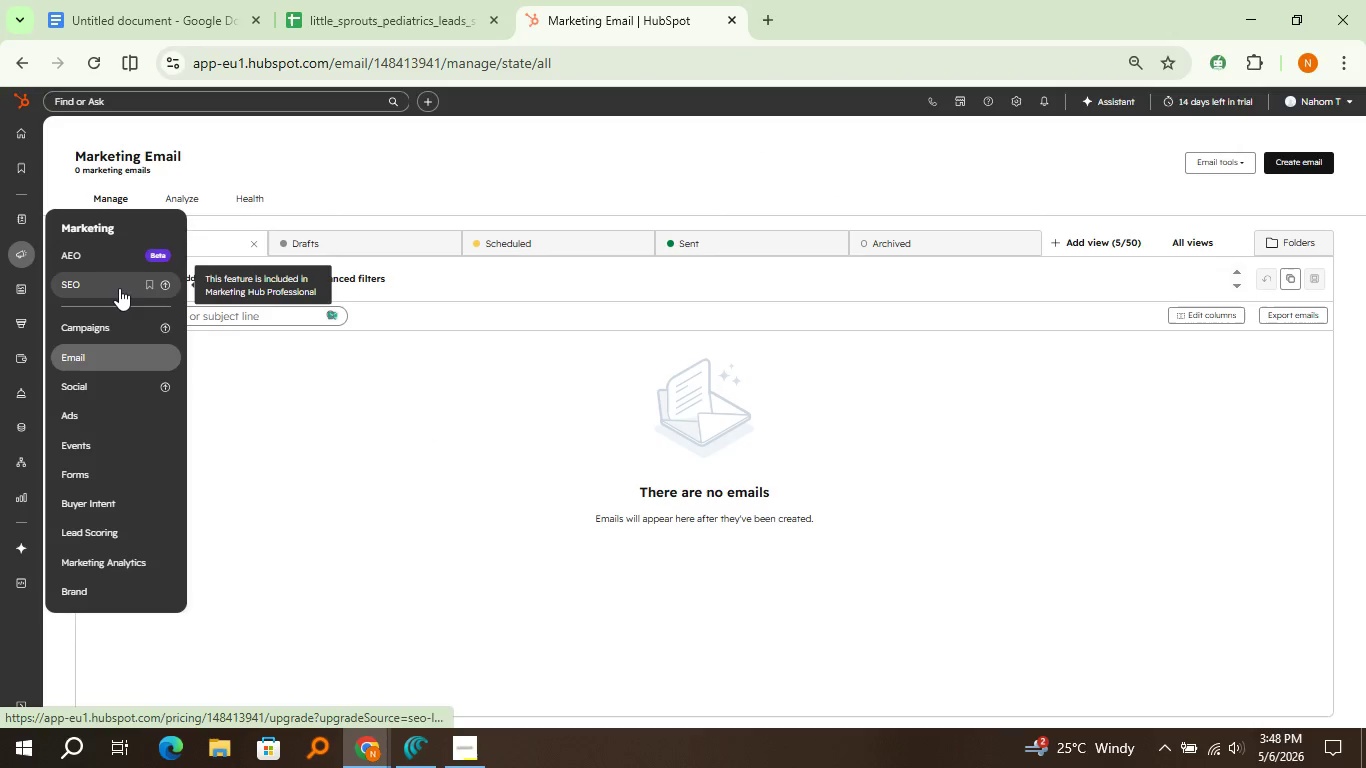 
left_click([119, 288])
 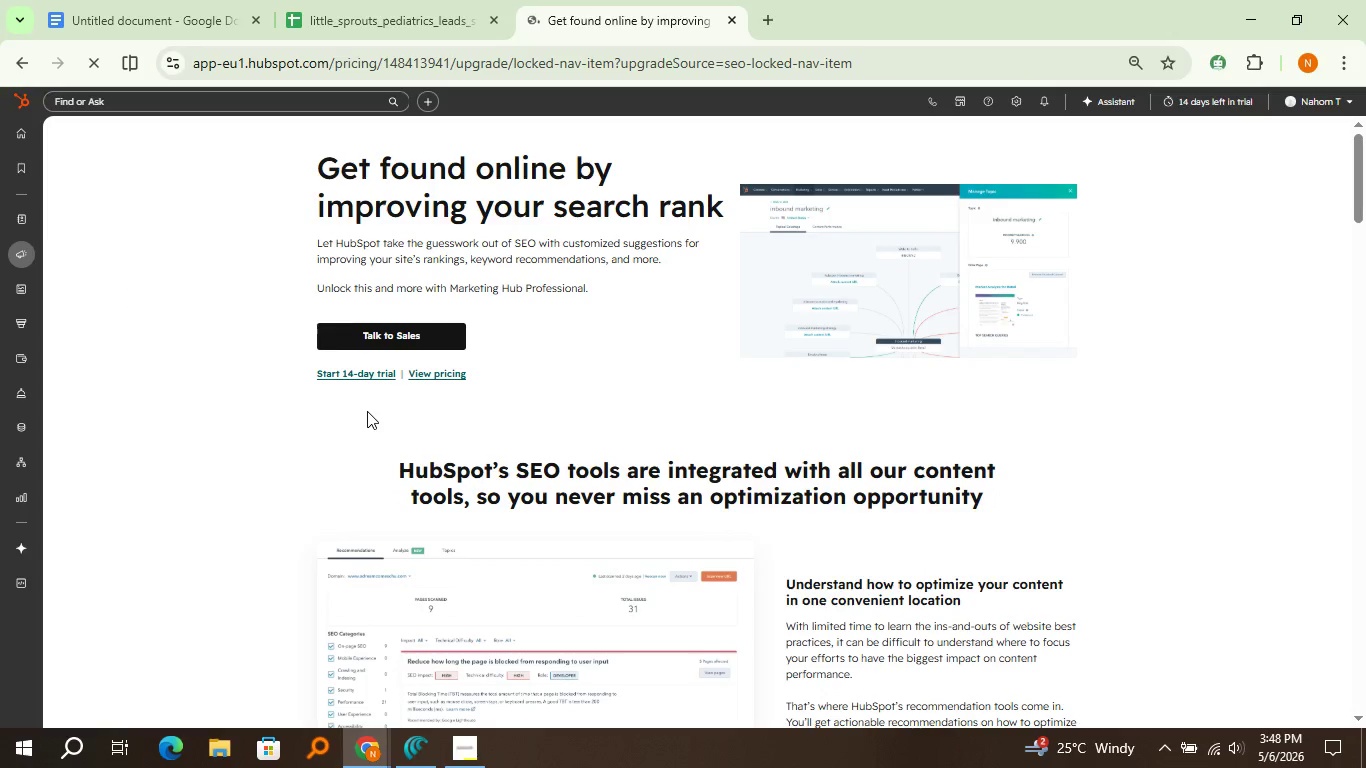 
wait(6.22)
 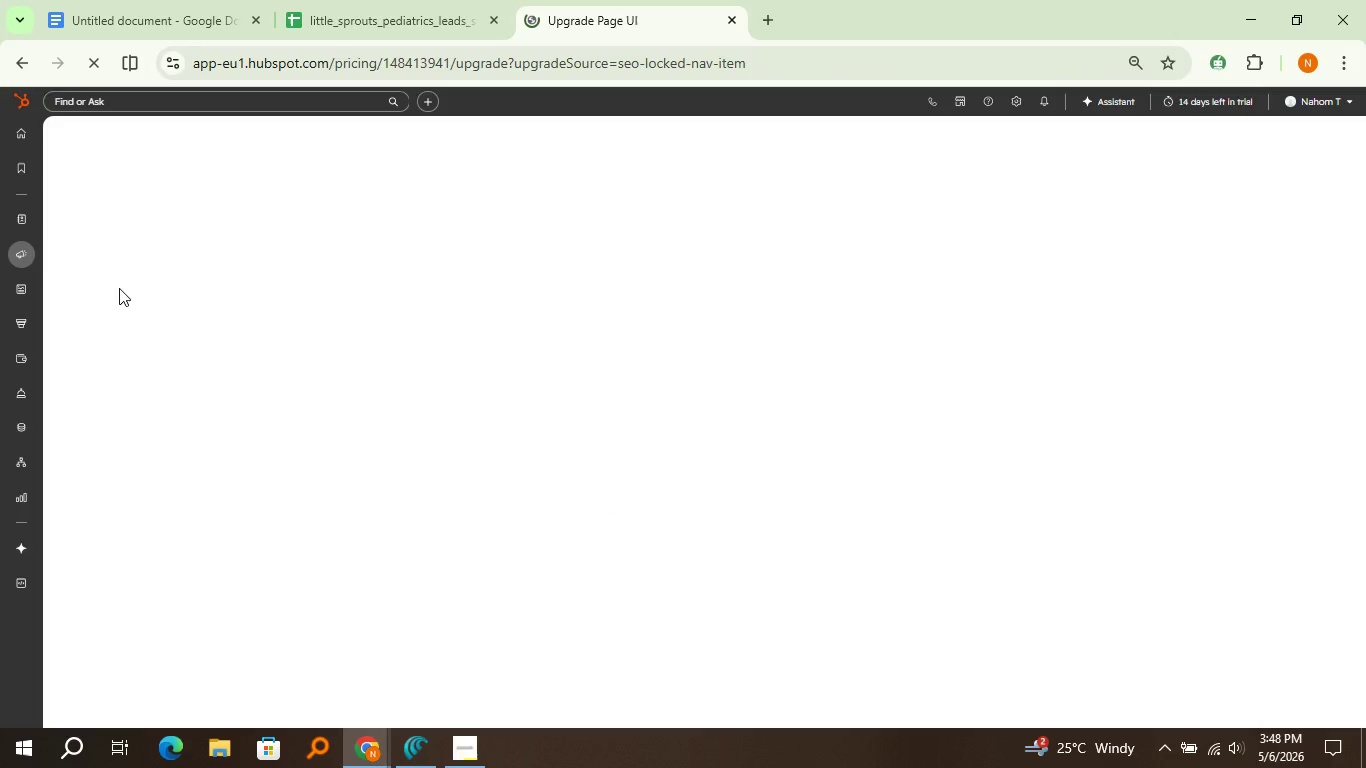 
left_click([359, 380])
 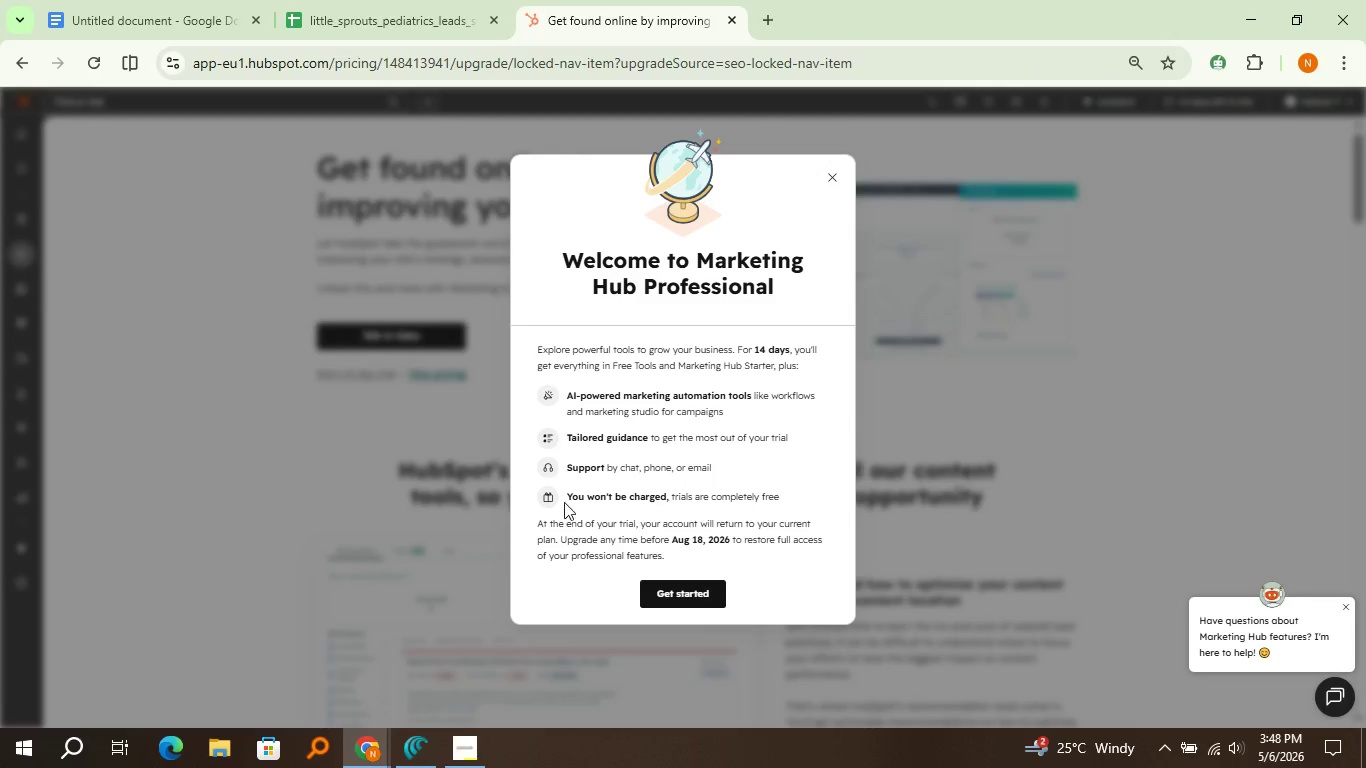 
wait(6.11)
 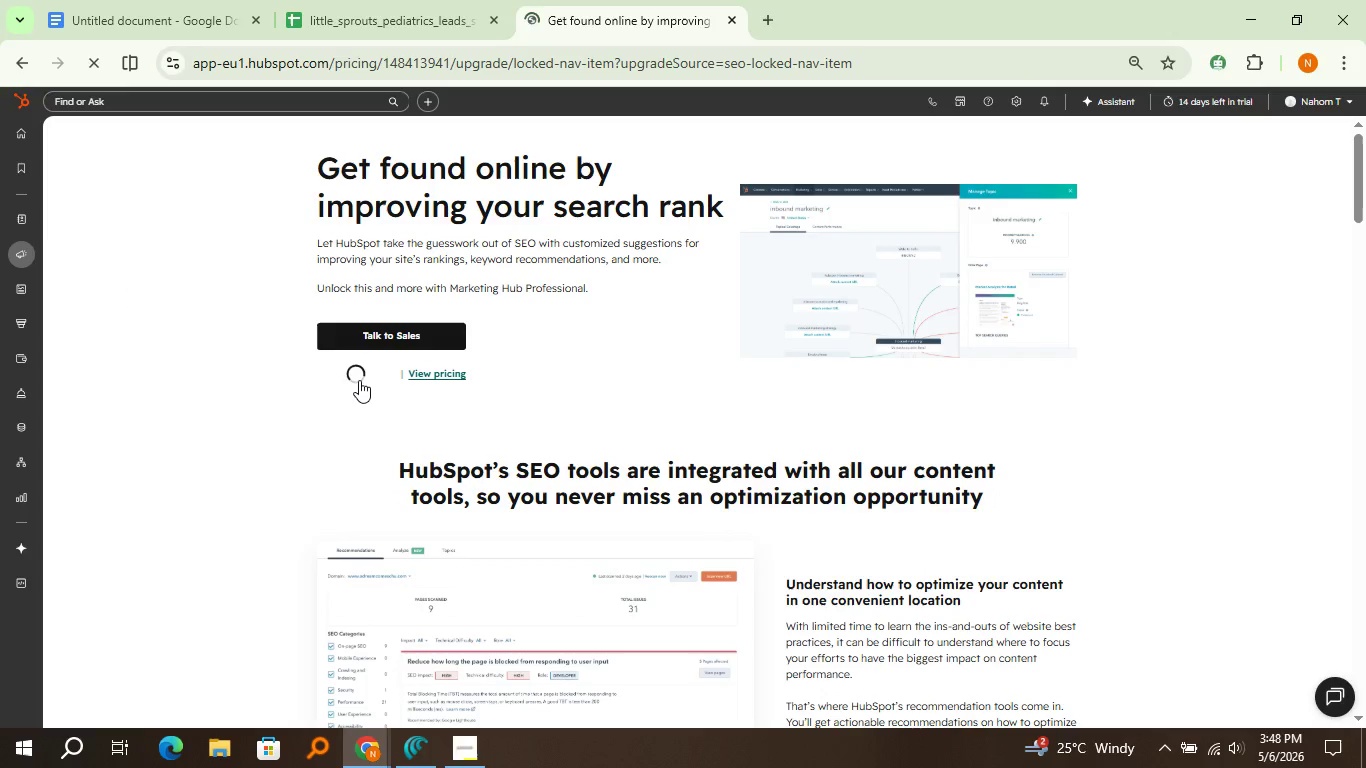 
left_click([670, 597])
 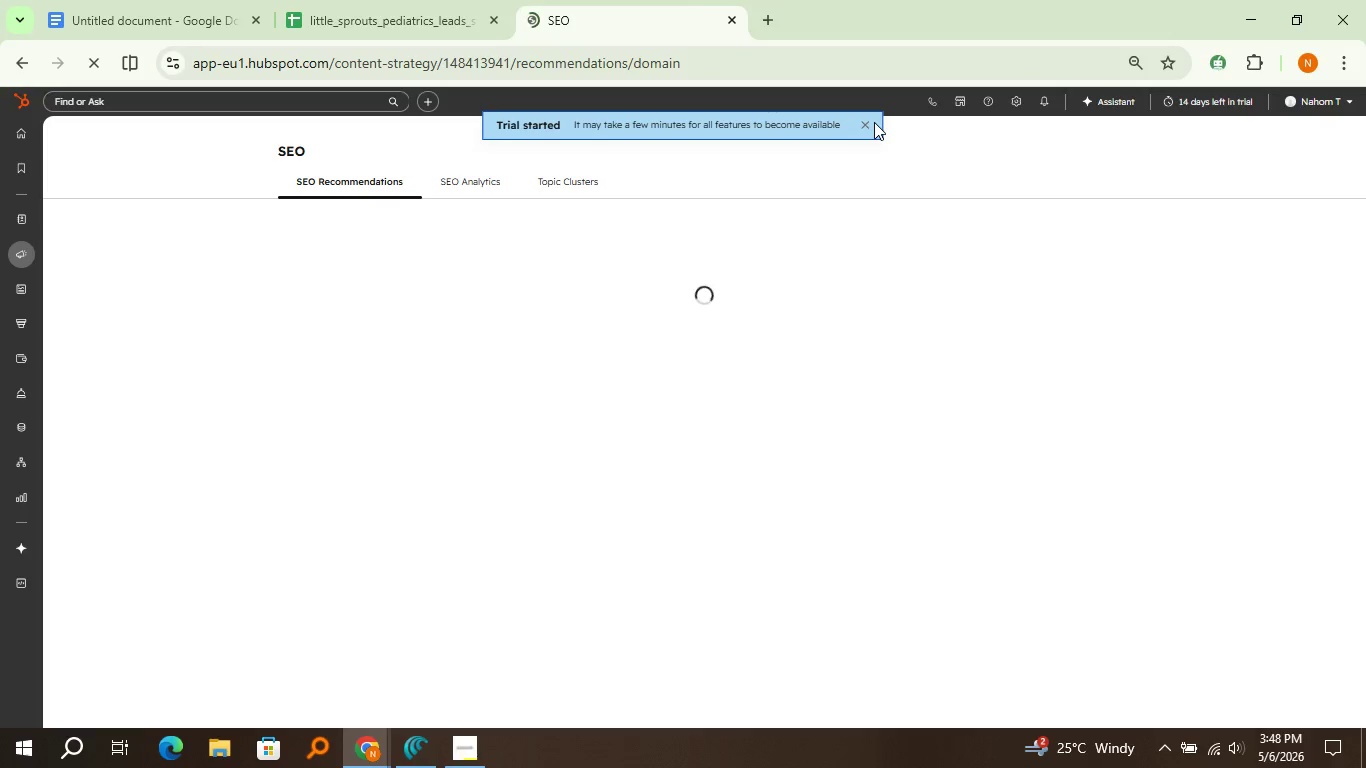 
left_click([864, 125])
 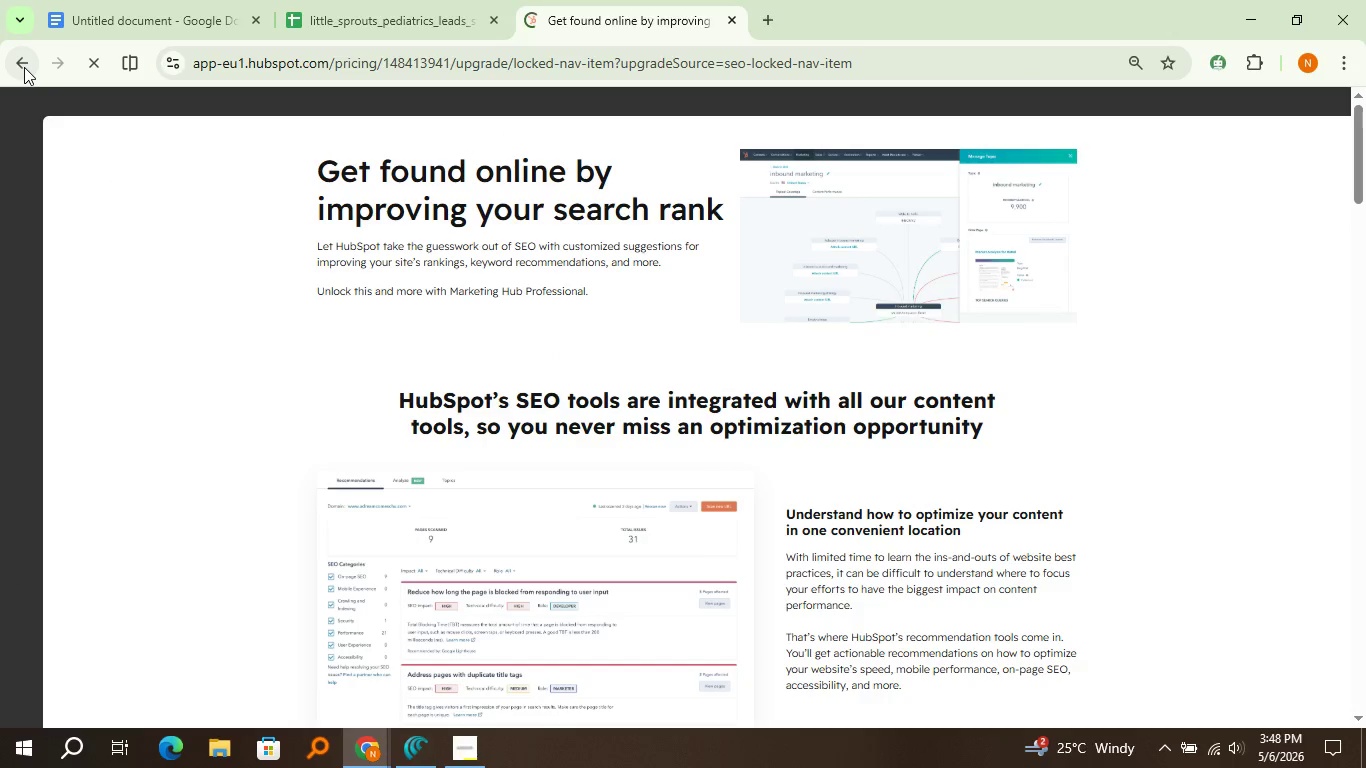 
wait(5.75)
 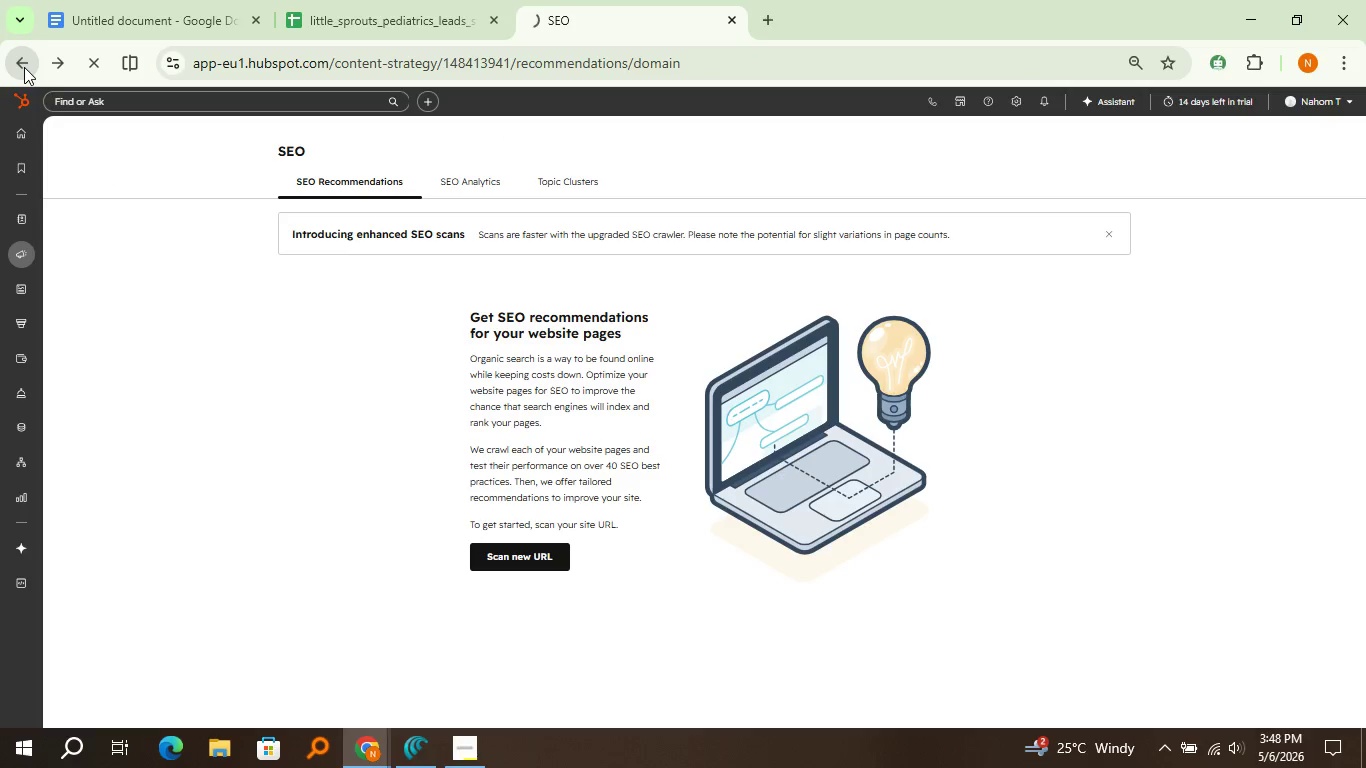 
left_click([24, 67])
 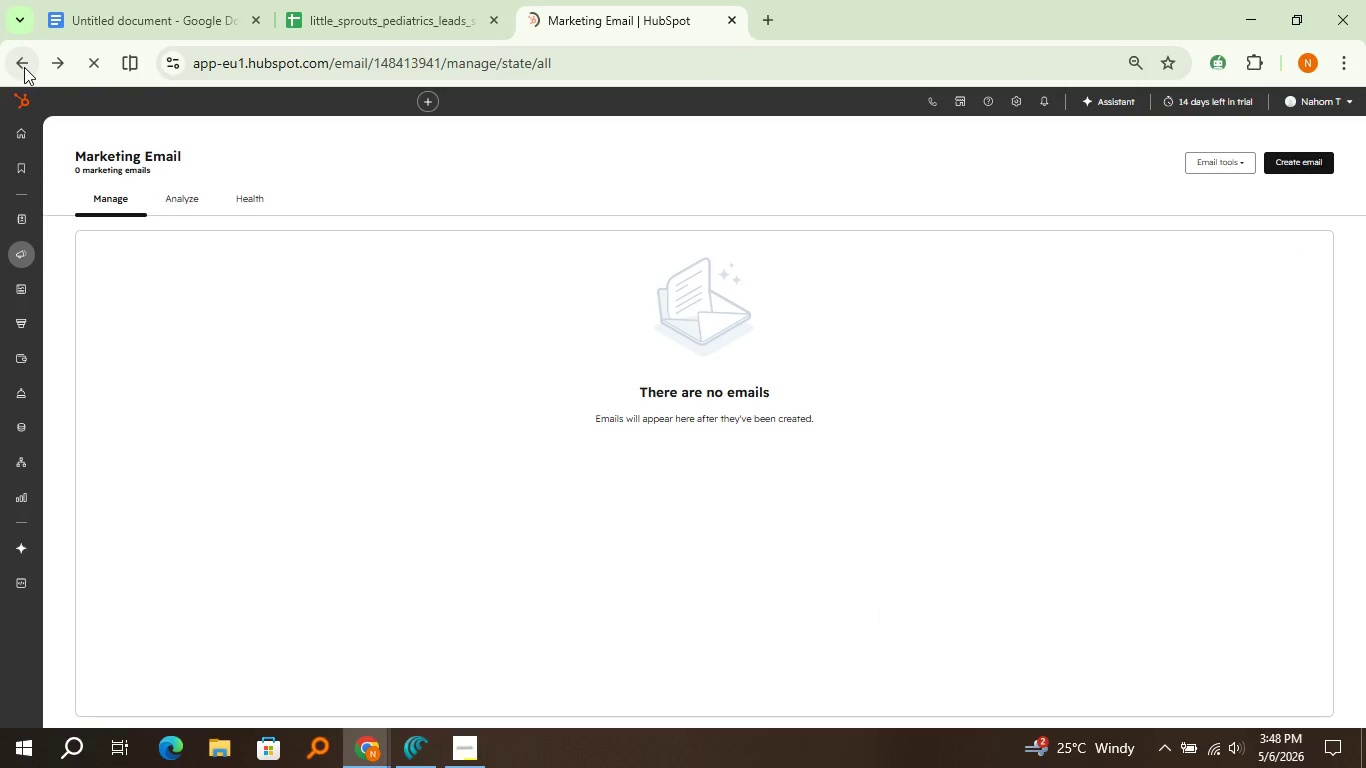 
wait(11.38)
 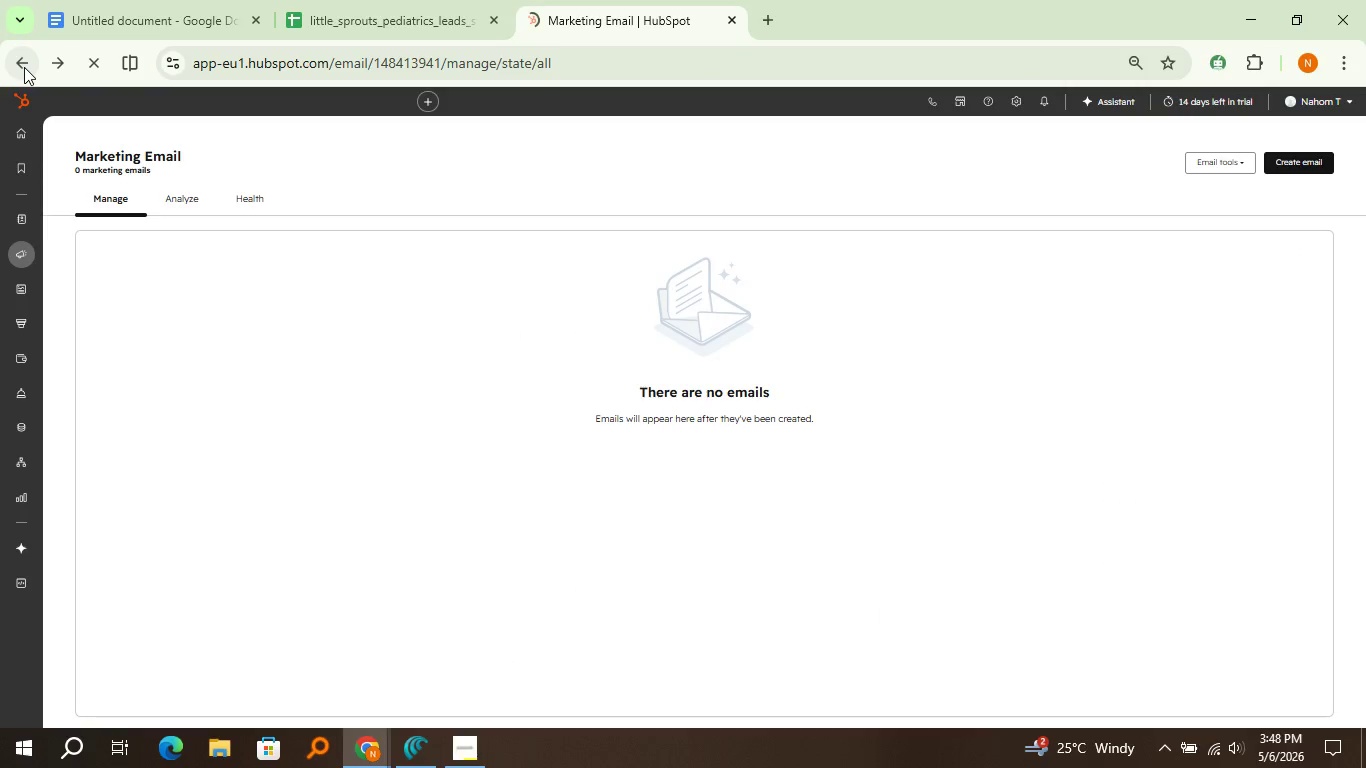 
left_click([1316, 165])
 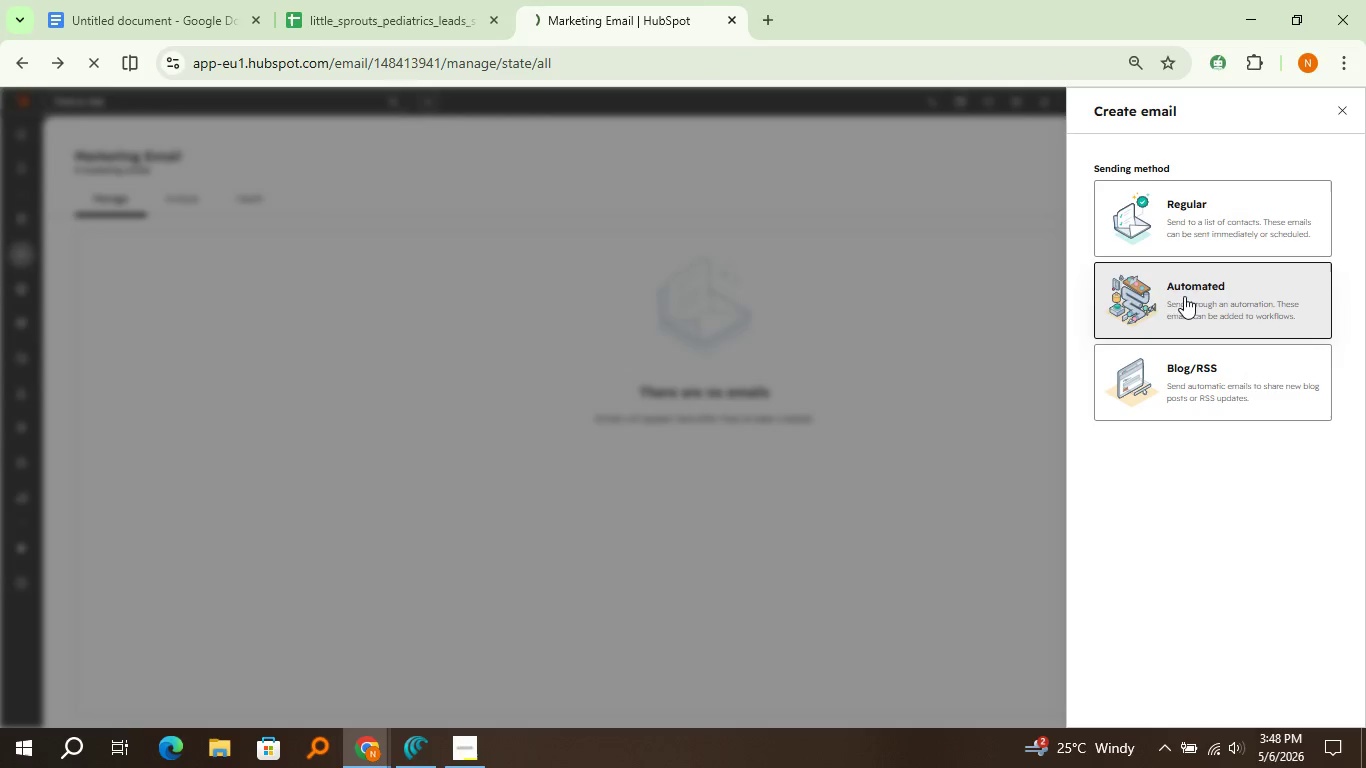 
left_click([1267, 296])
 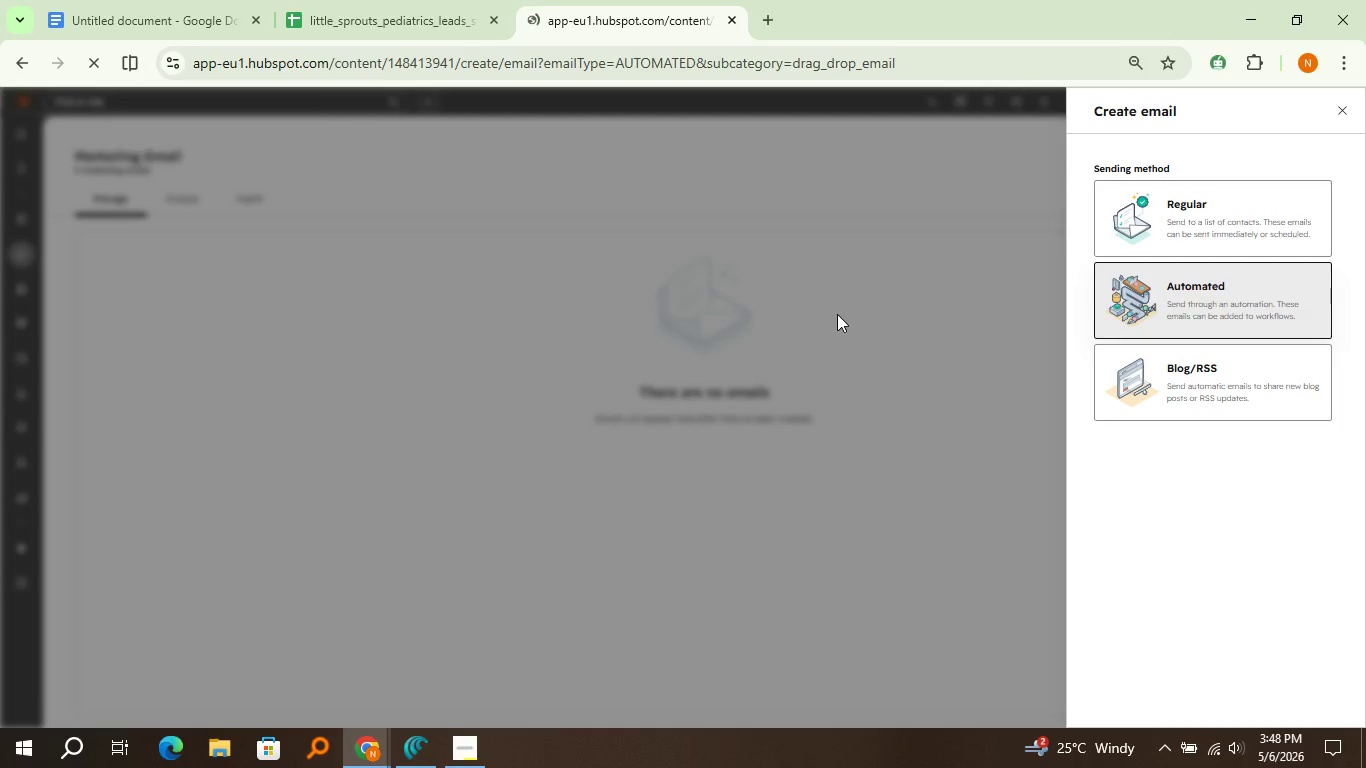 
mouse_move([824, 316])
 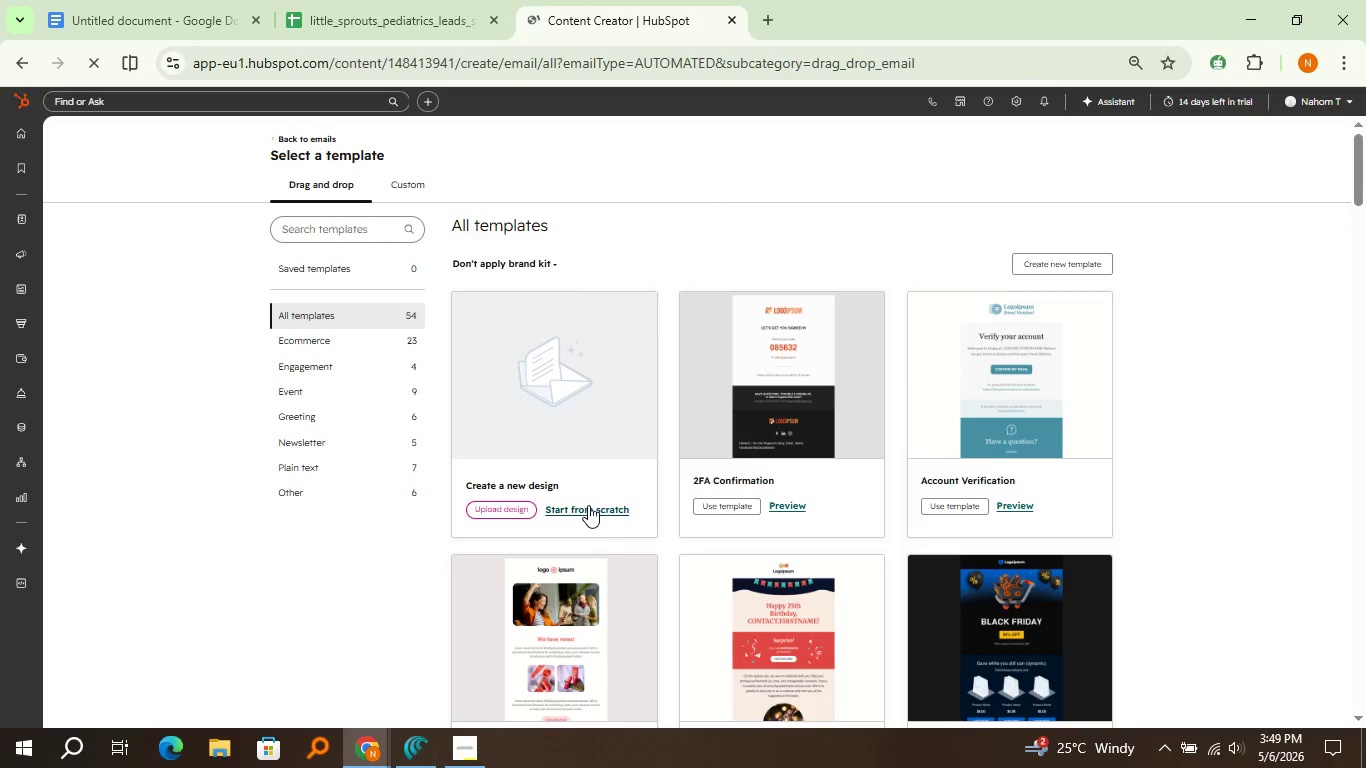 
left_click([589, 506])
 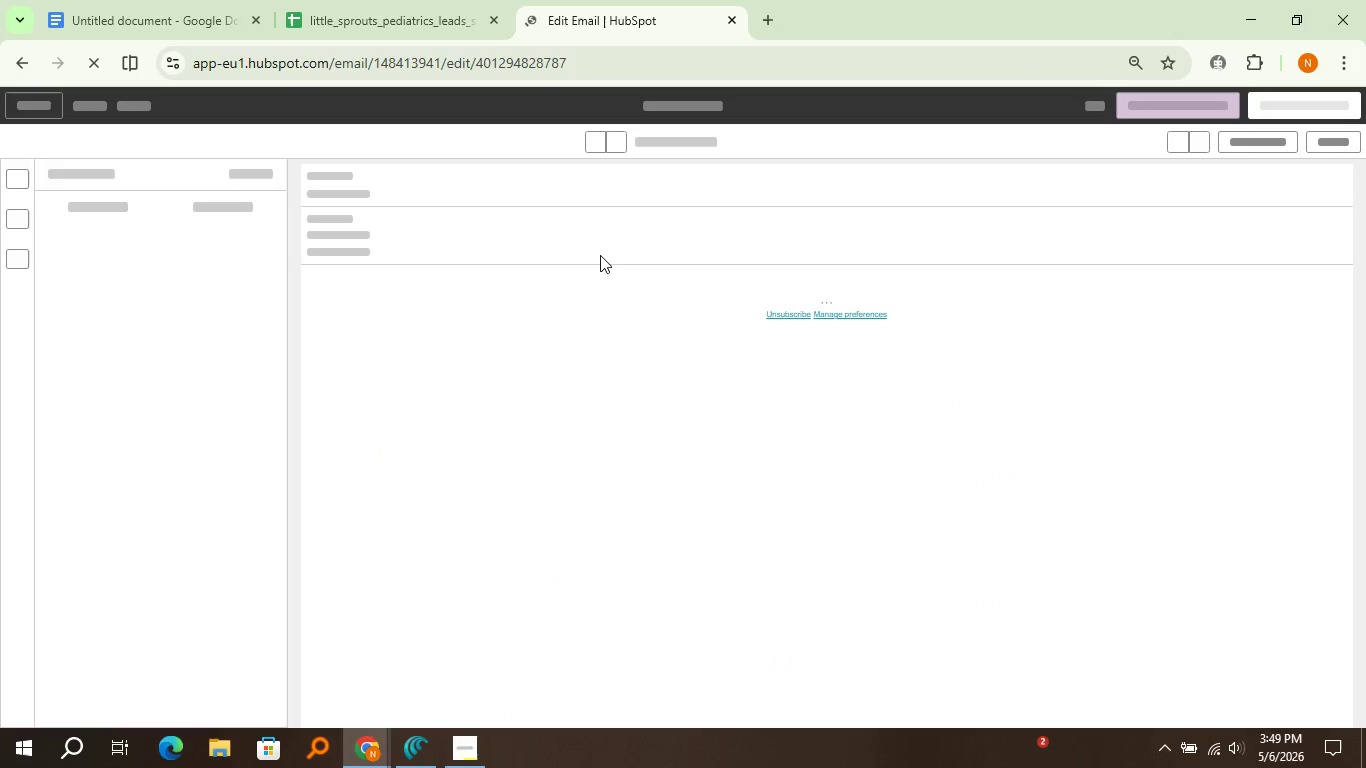 
wait(9.7)
 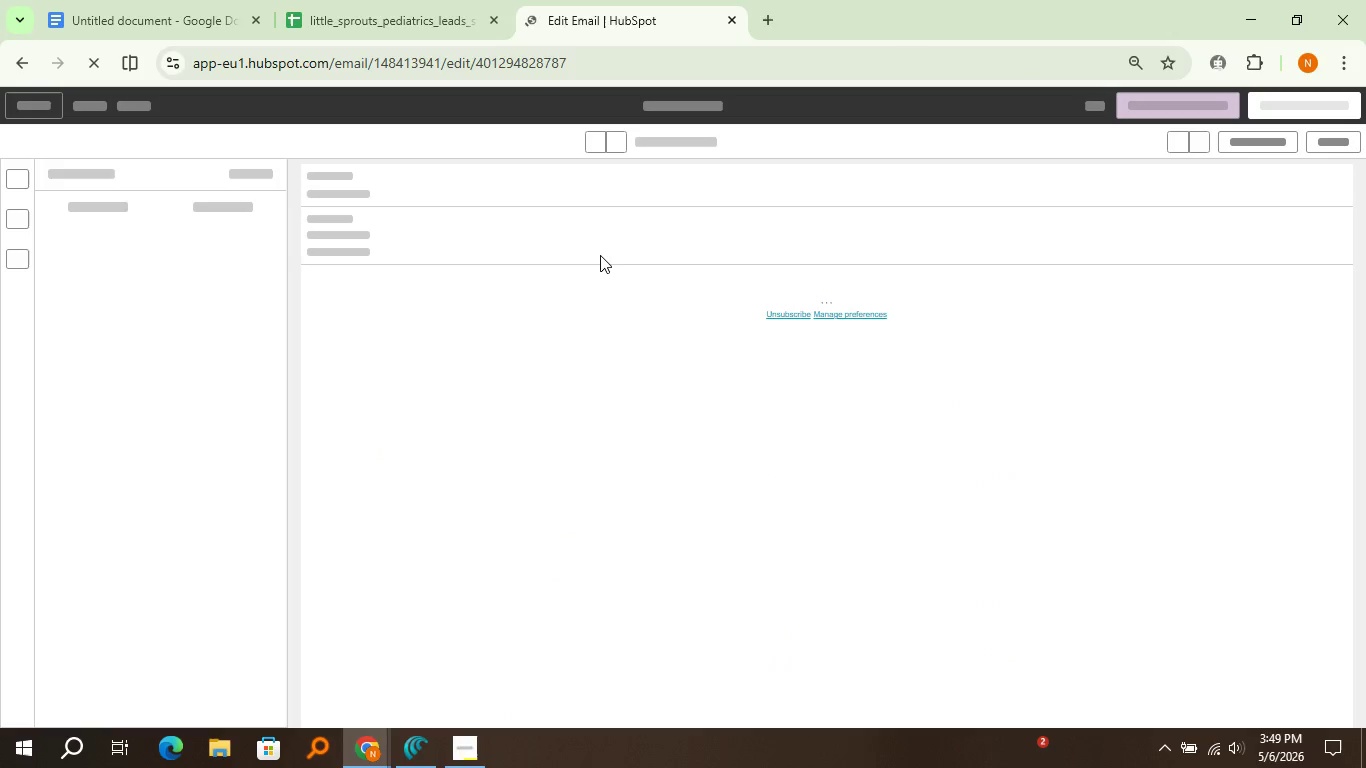 
left_click([200, 0])
 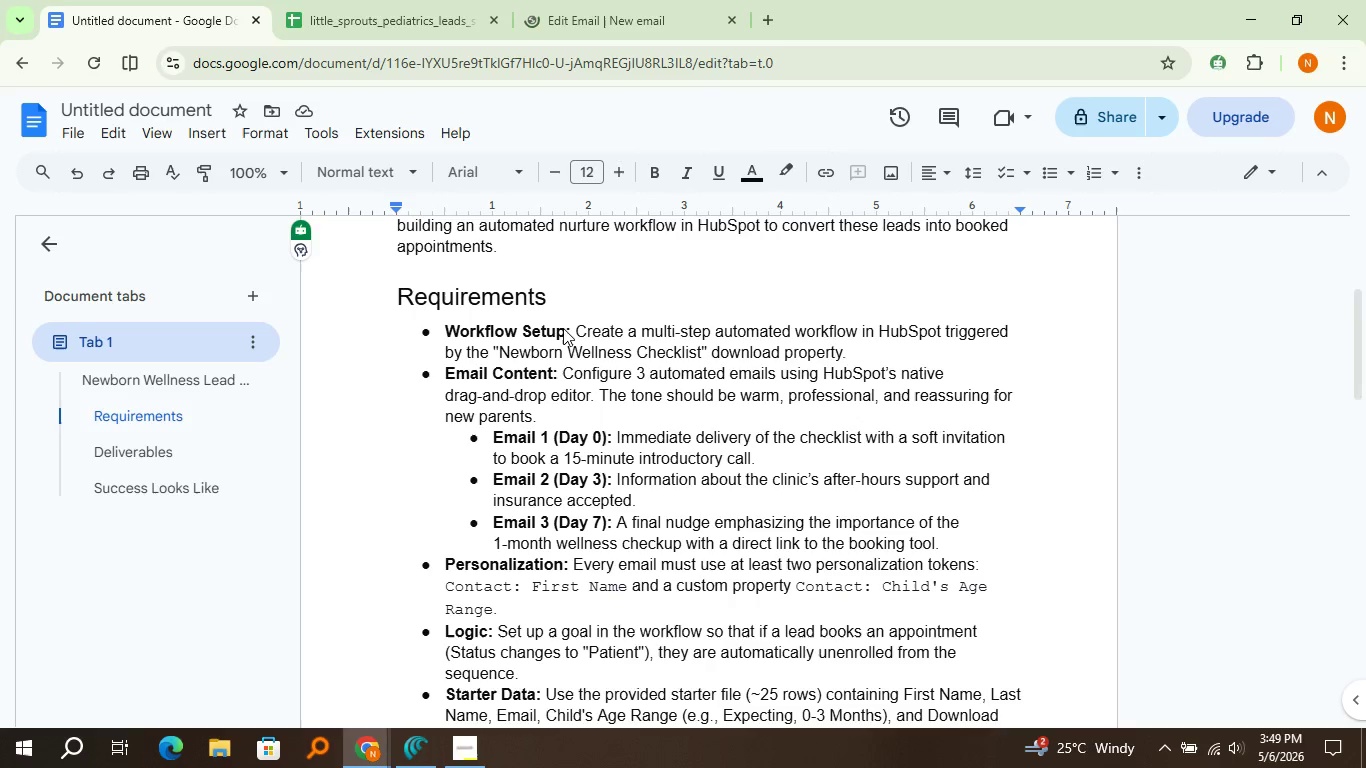 
wait(6.66)
 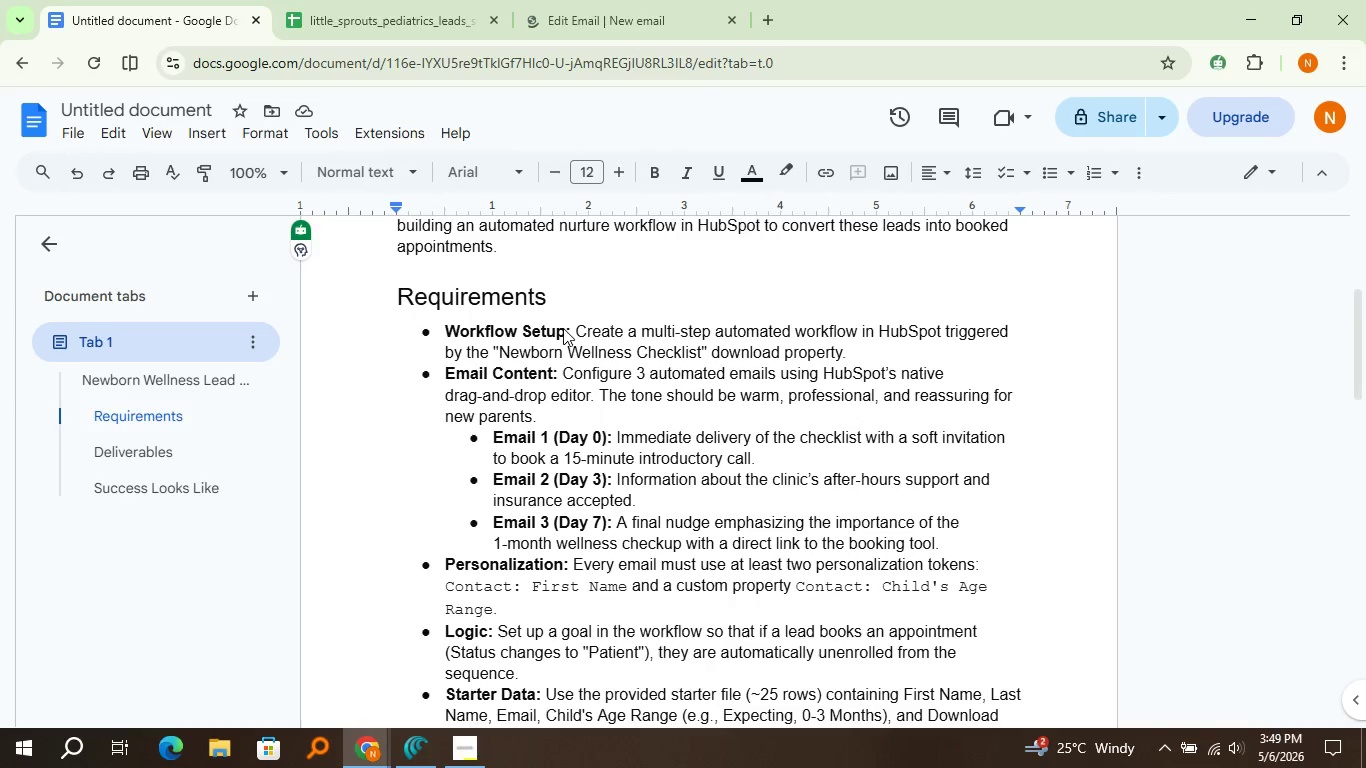 
left_click([622, 20])
 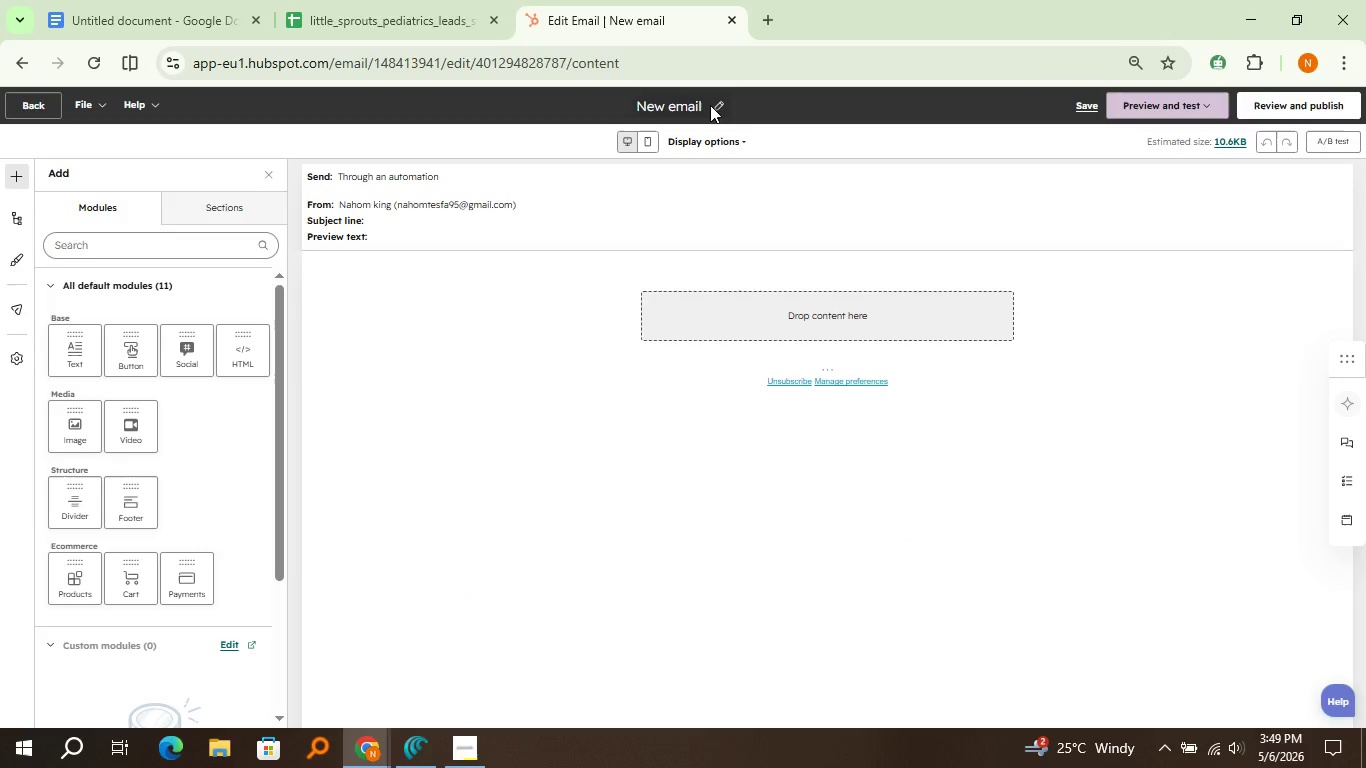 
left_click([710, 105])
 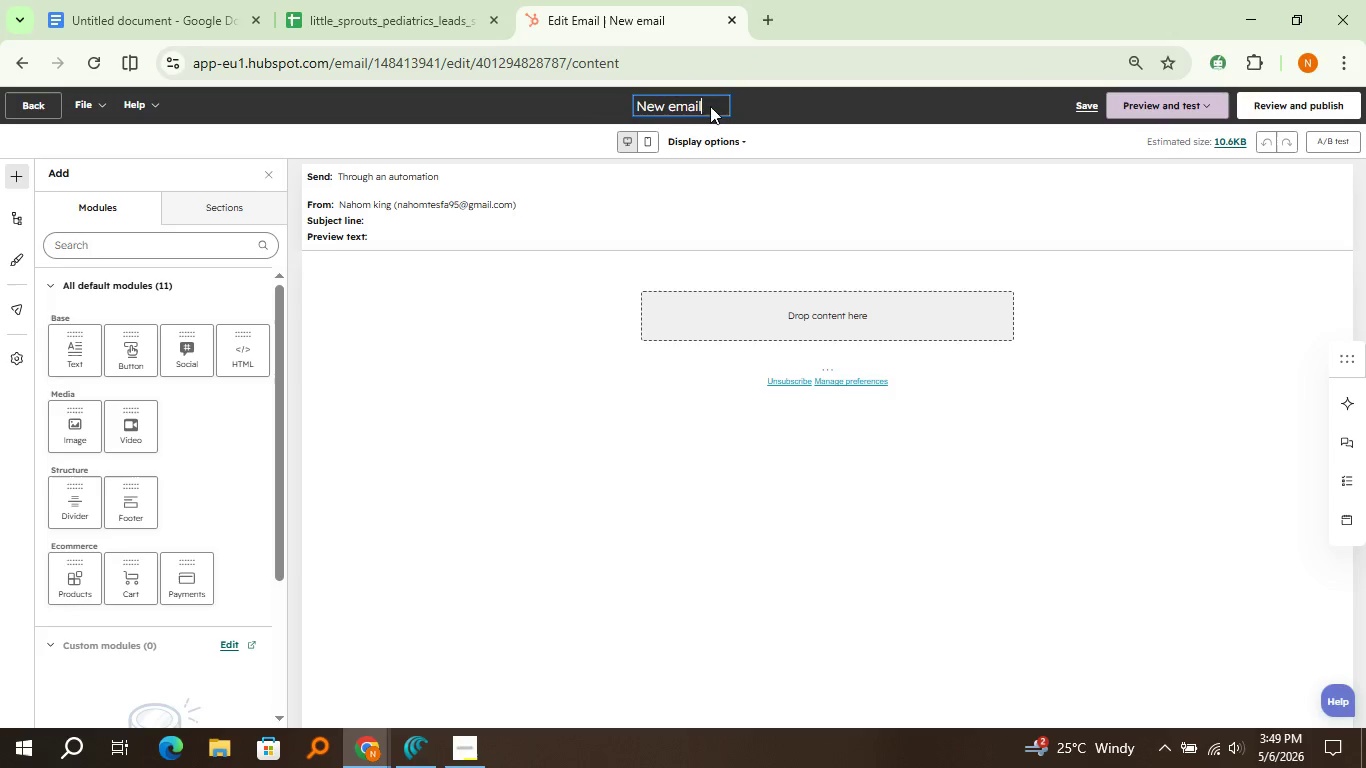 
double_click([710, 105])
 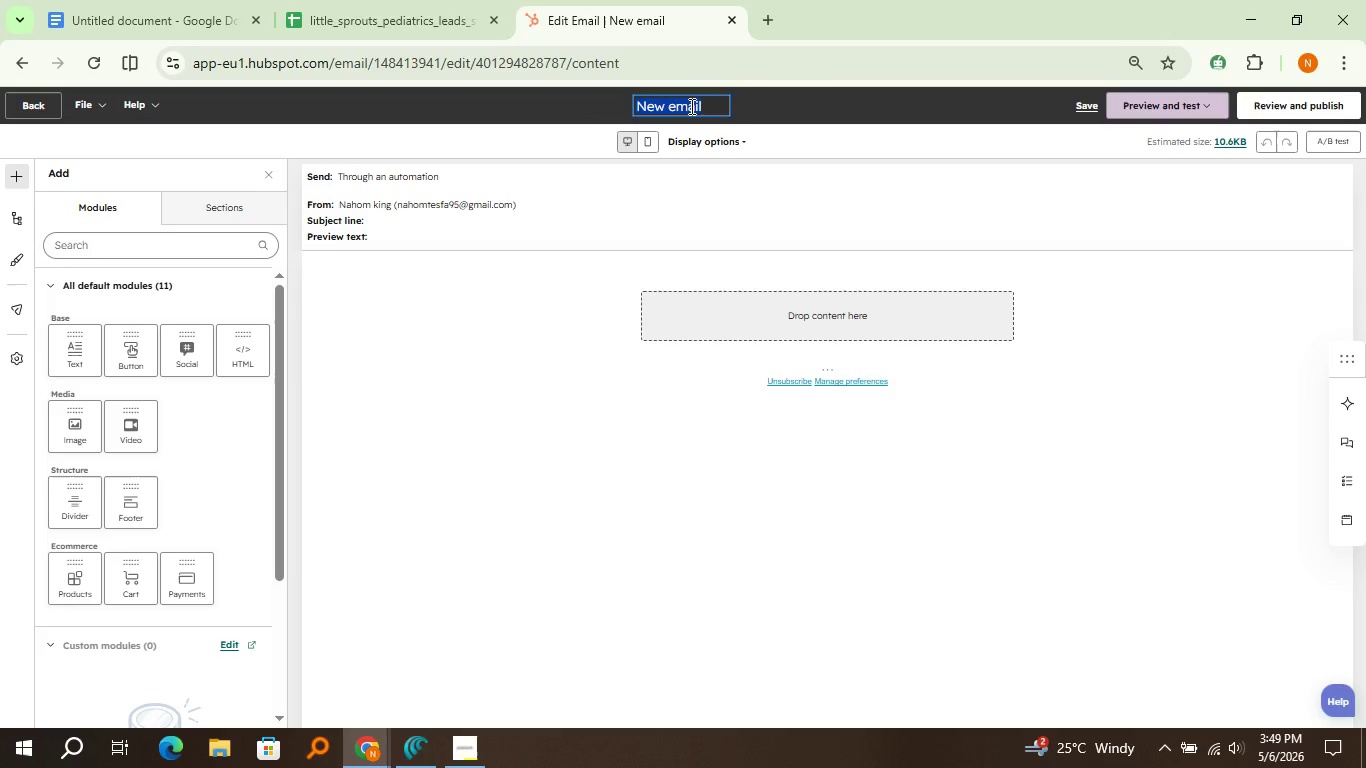 
double_click([690, 106])
 